 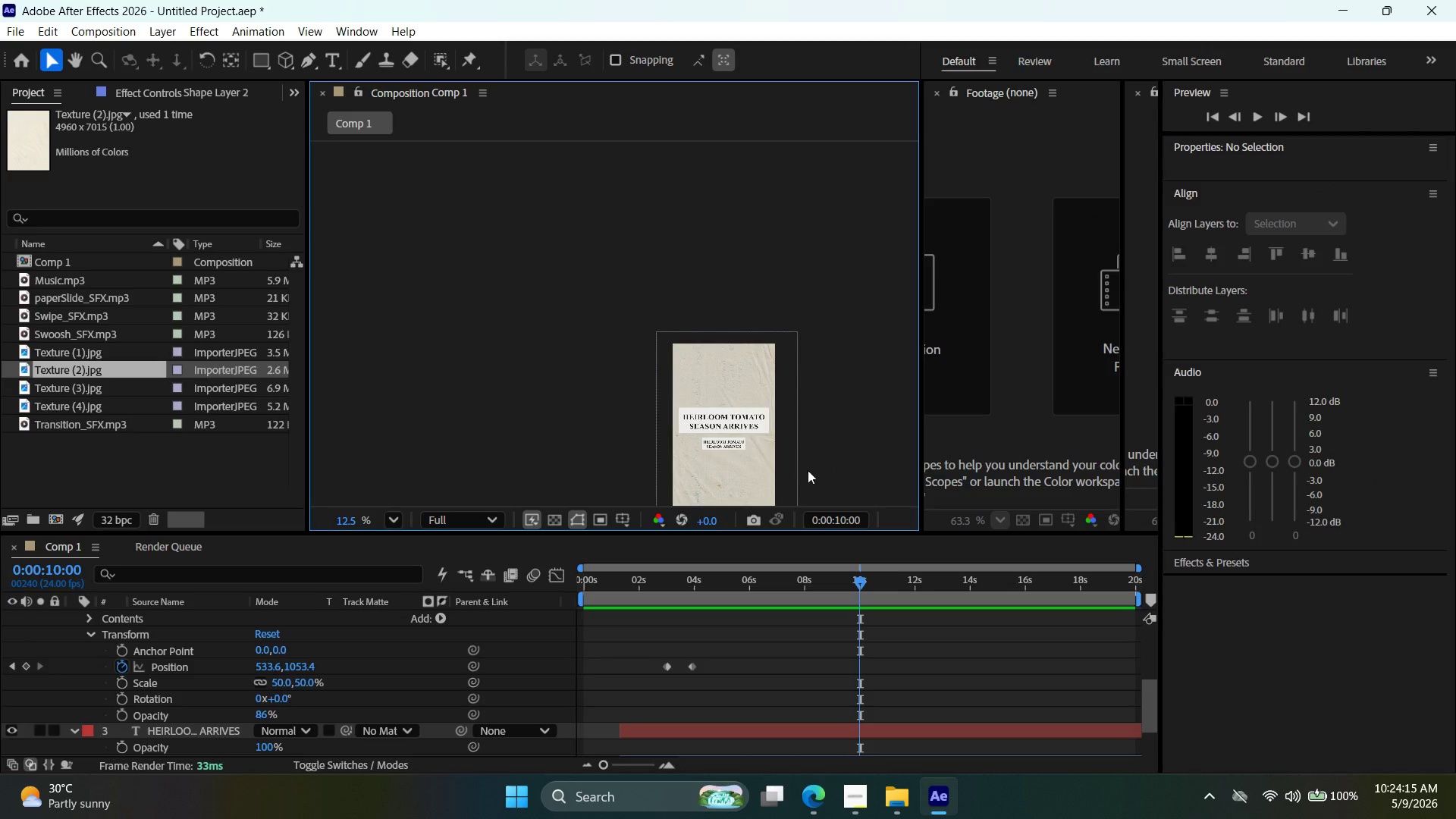 
hold_key(key=AltLeft, duration=0.34)
scroll: coordinate [730, 472], scroll_direction: up, amount: 6.0
 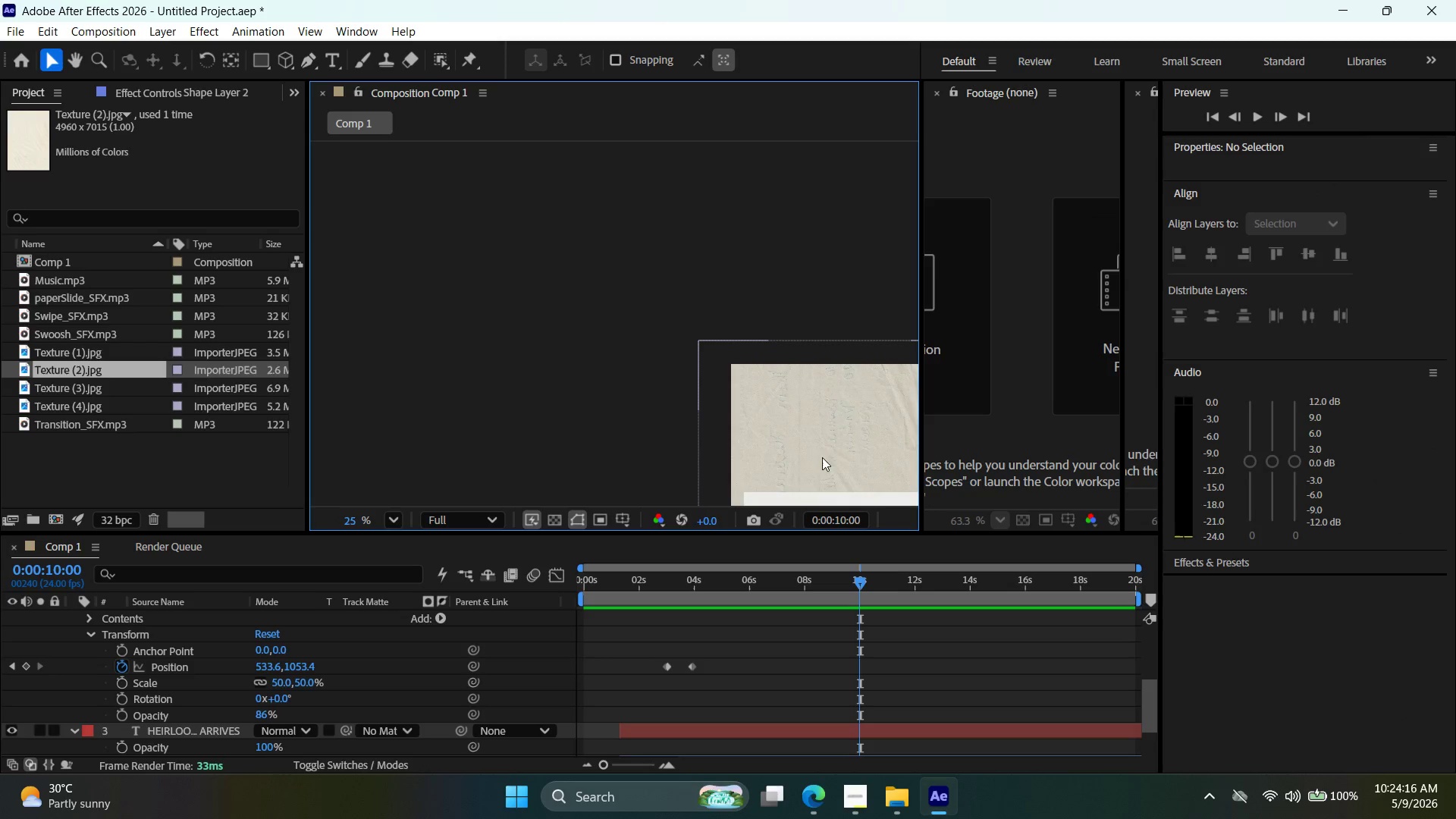 
hold_key(key=Space, duration=0.69)
 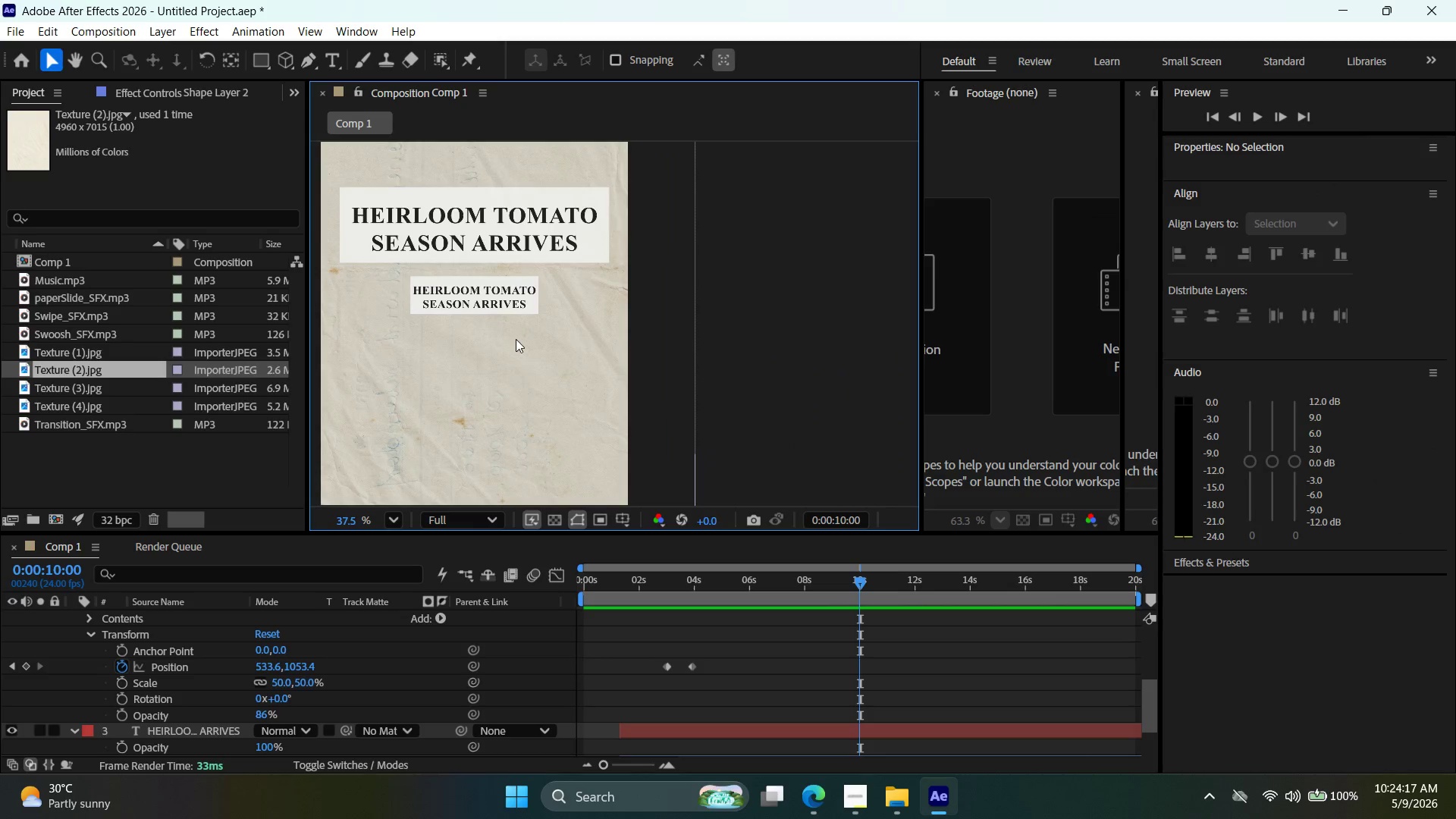 
left_click_drag(start_coordinate=[822, 450], to_coordinate=[510, 190])
 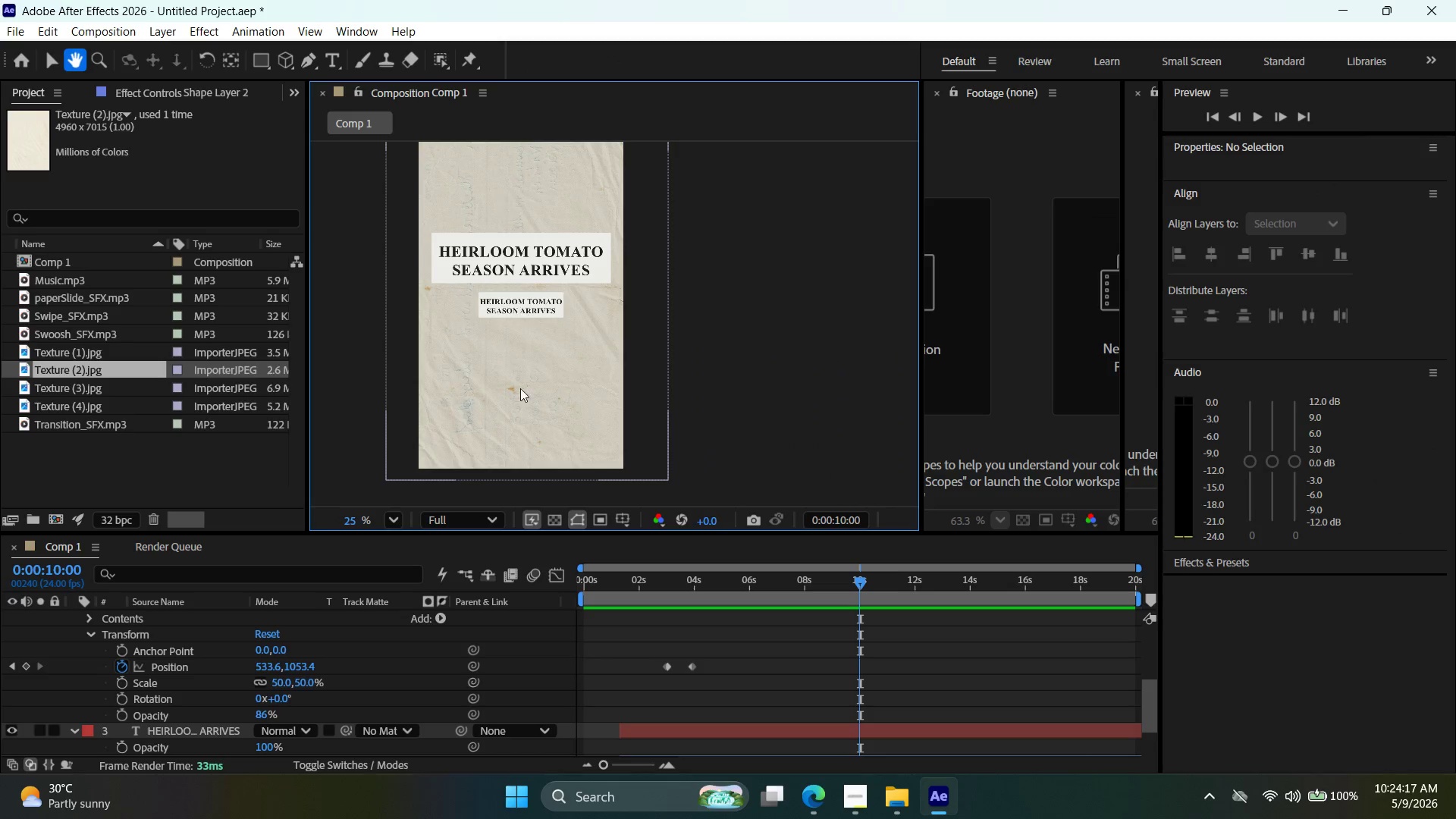 
key(Alt+AltLeft)
 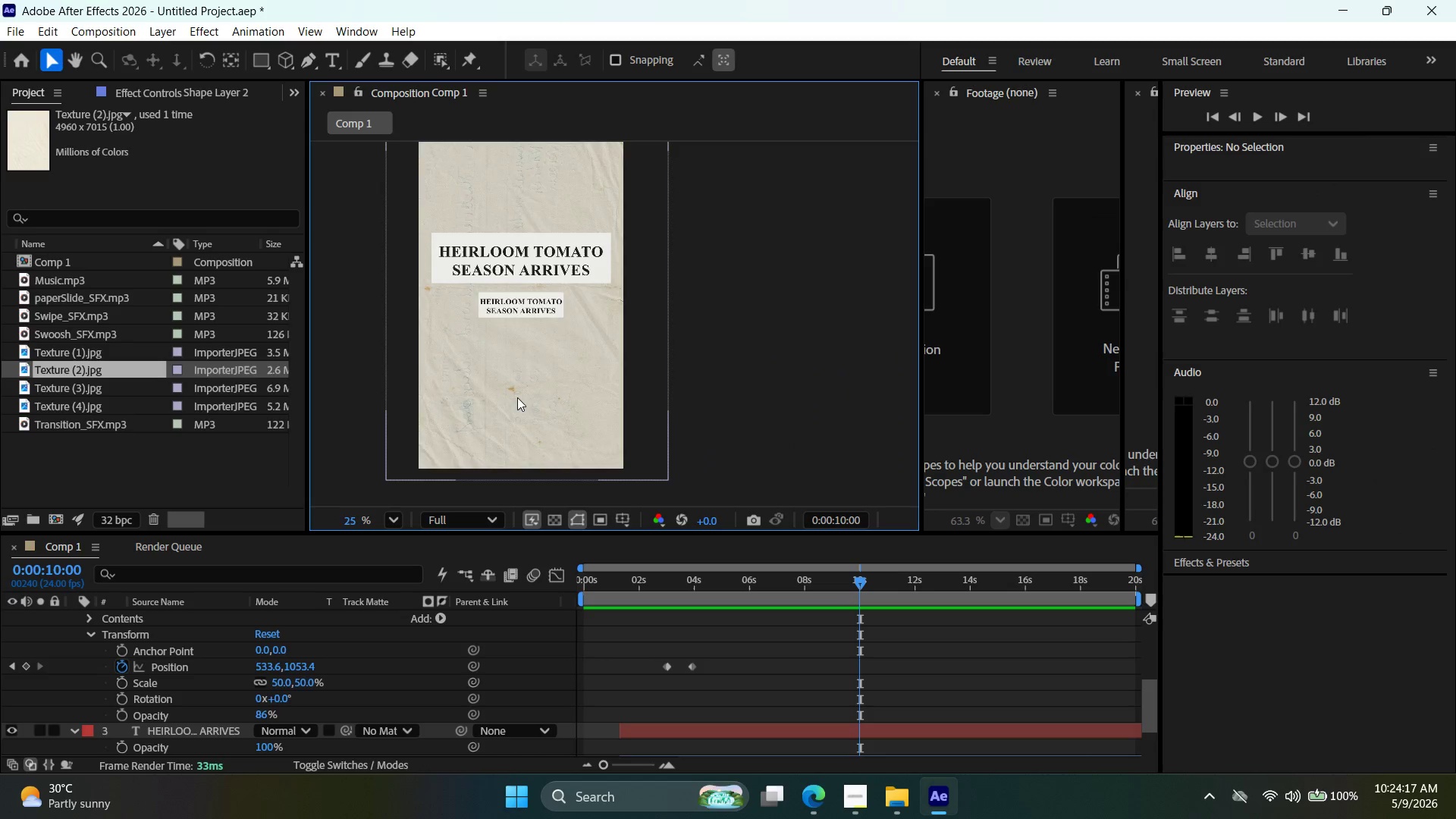 
scroll: coordinate [517, 397], scroll_direction: up, amount: 3.0
 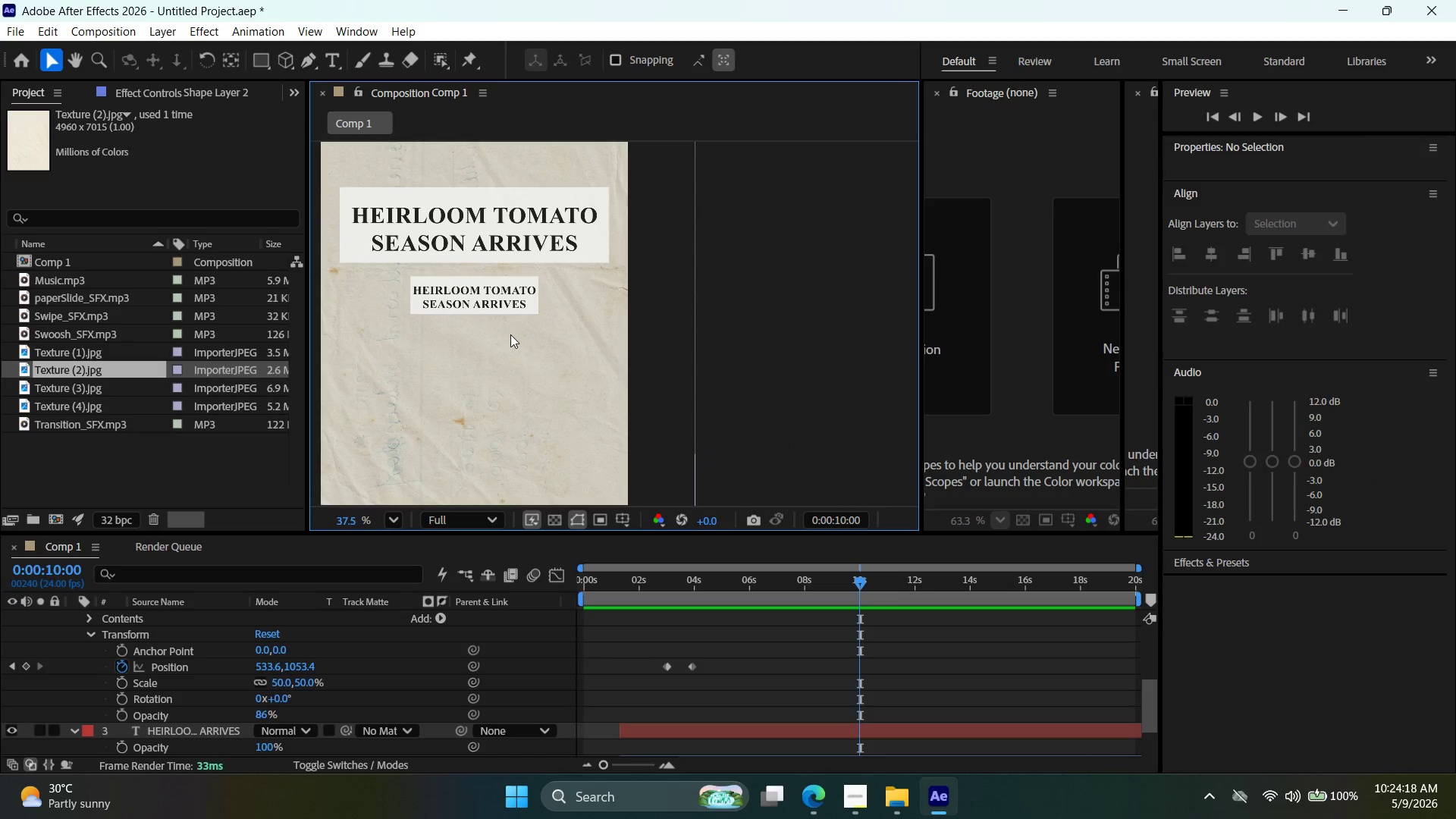 
key(Alt+AltLeft)
 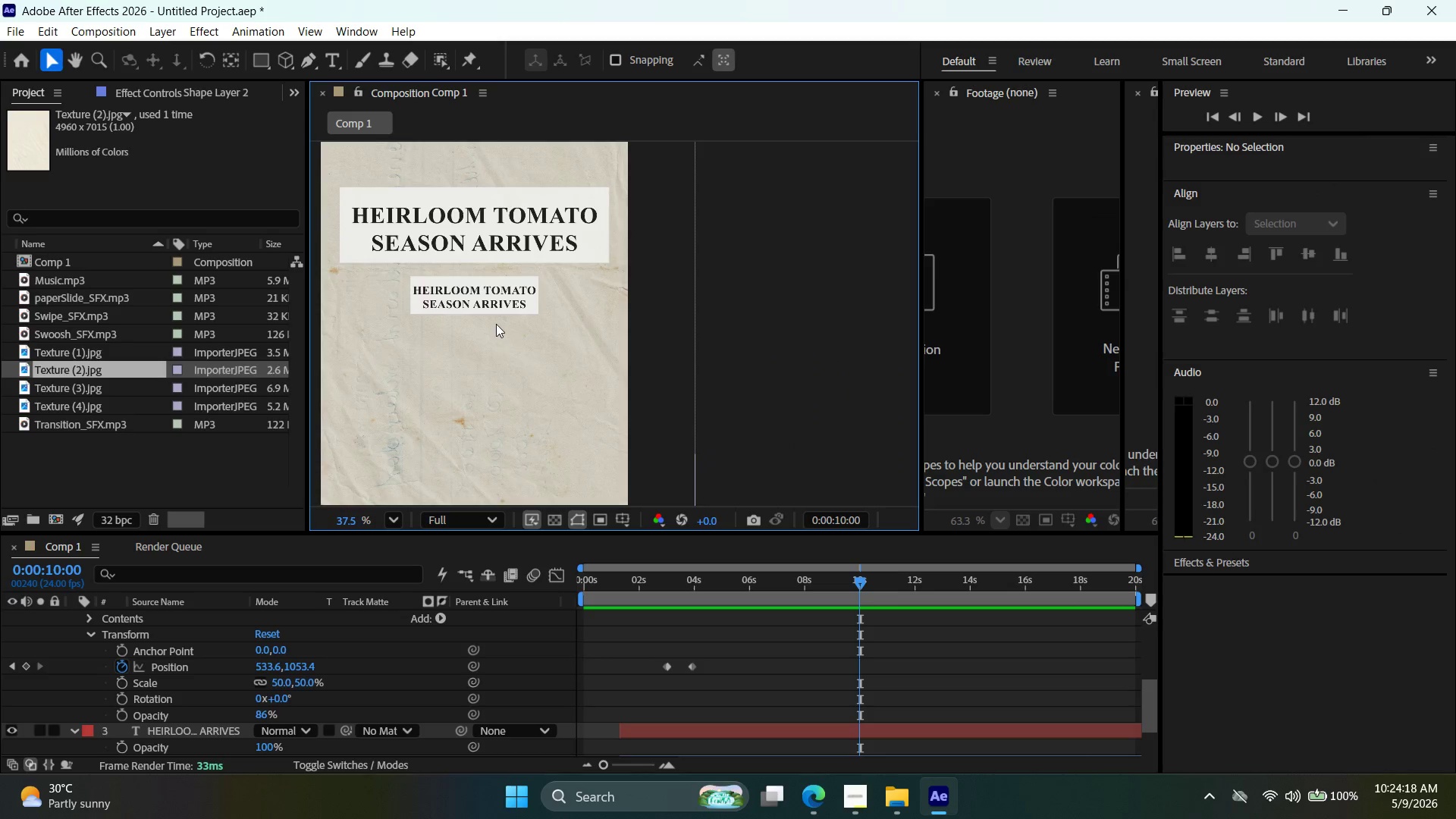 
hold_key(key=Space, duration=0.78)
 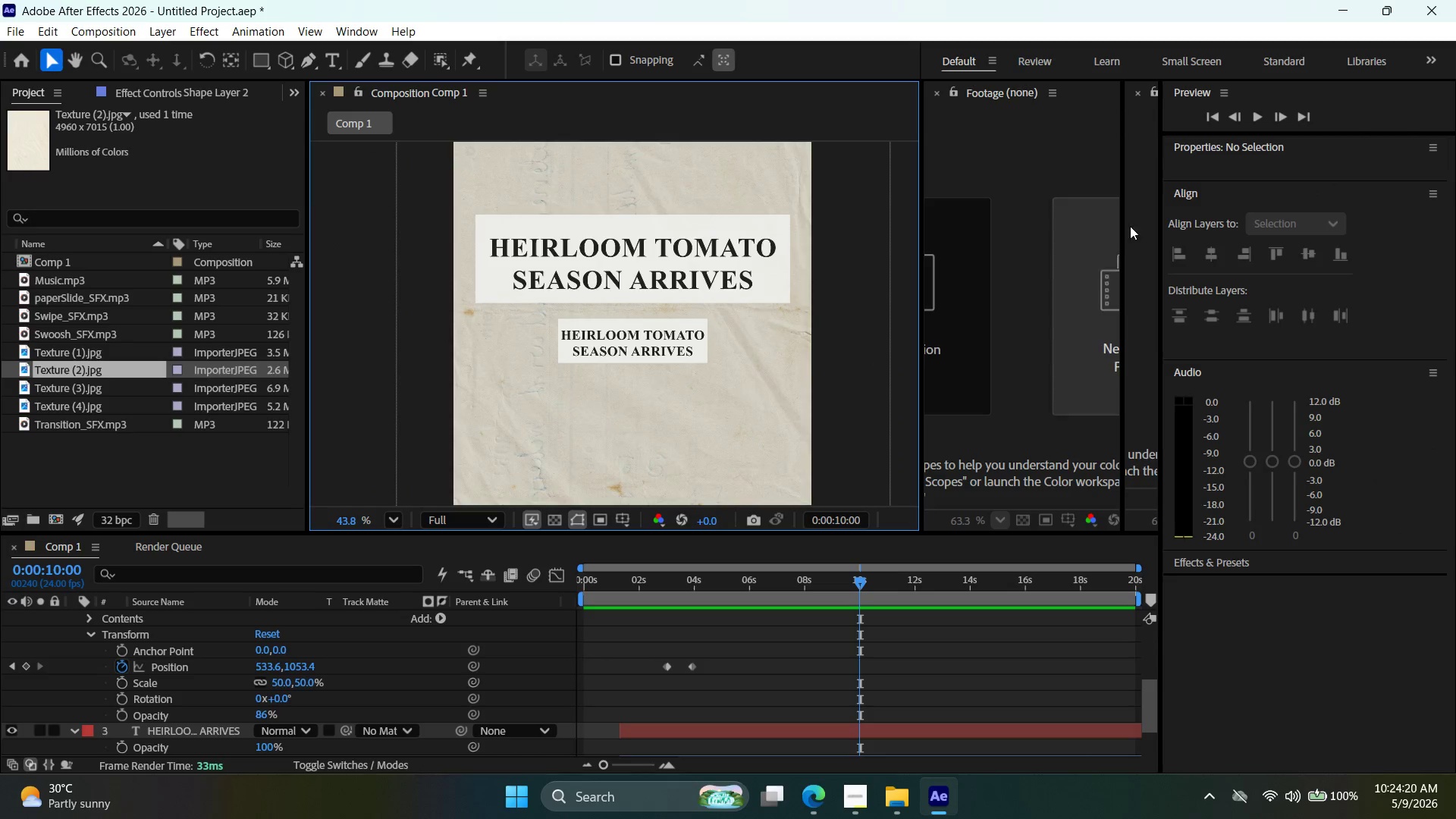 
scroll: coordinate [496, 322], scroll_direction: up, amount: 3.0
 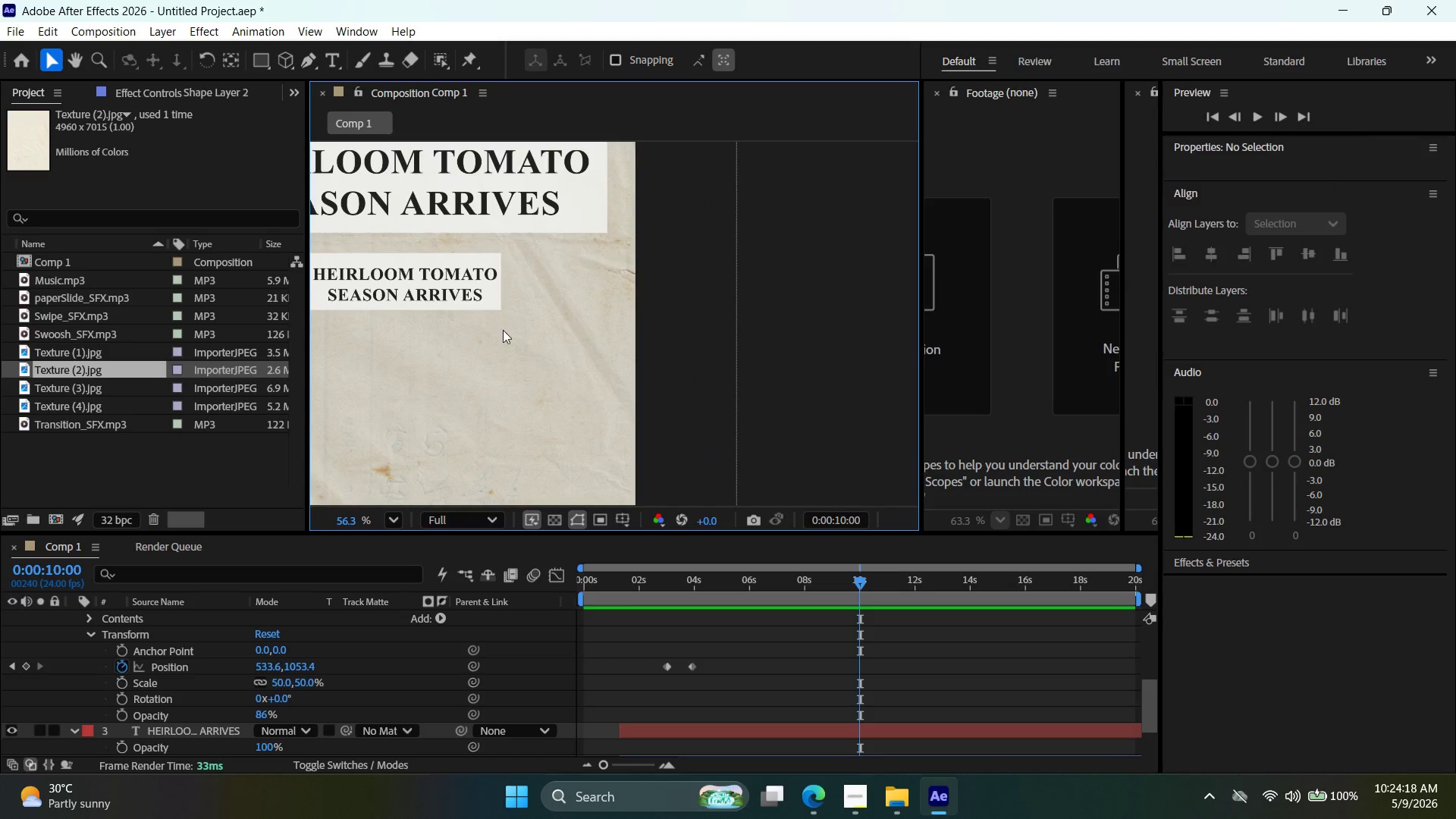 
left_click_drag(start_coordinate=[517, 337], to_coordinate=[750, 400])
 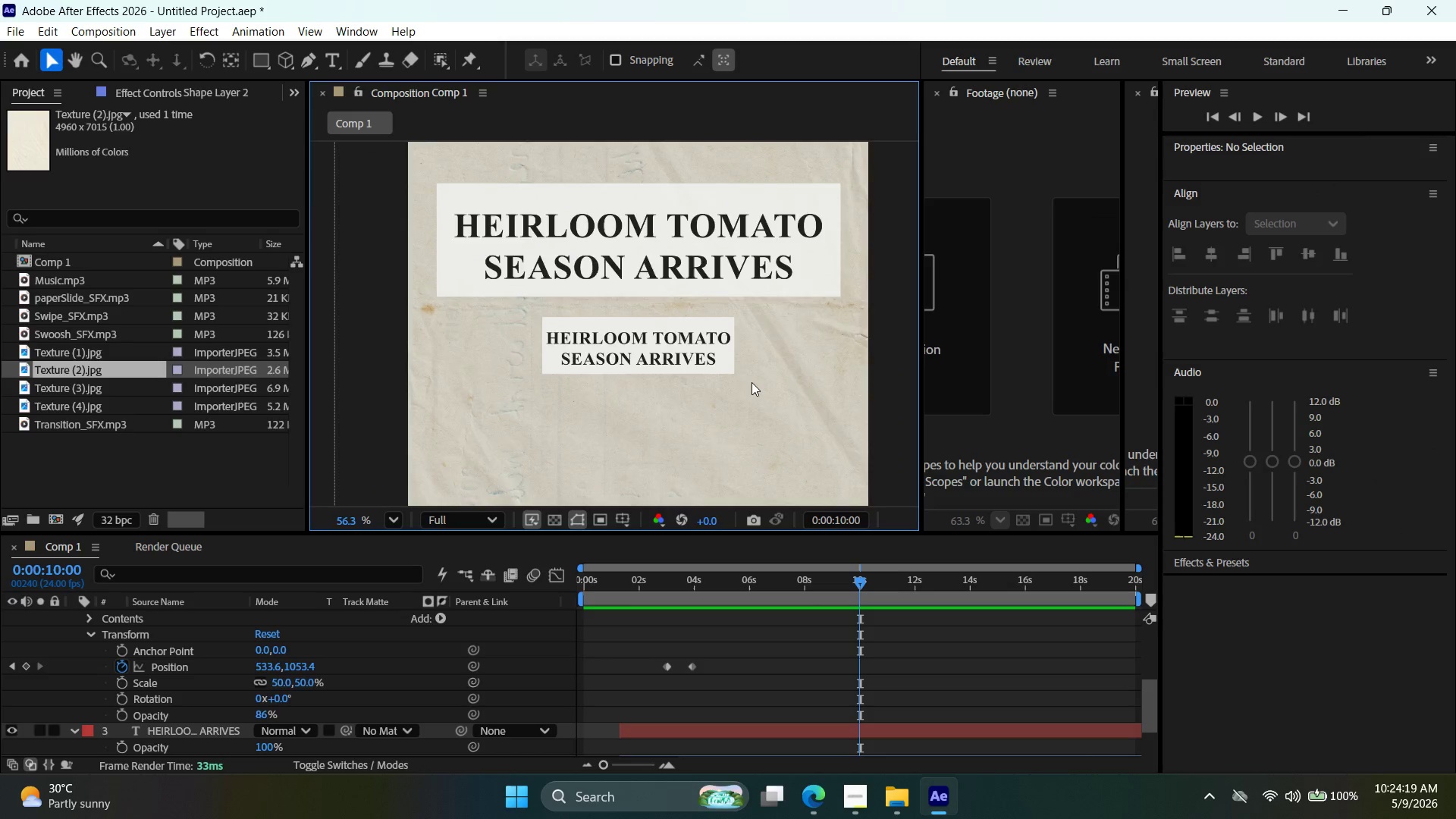 
key(Alt+AltLeft)
 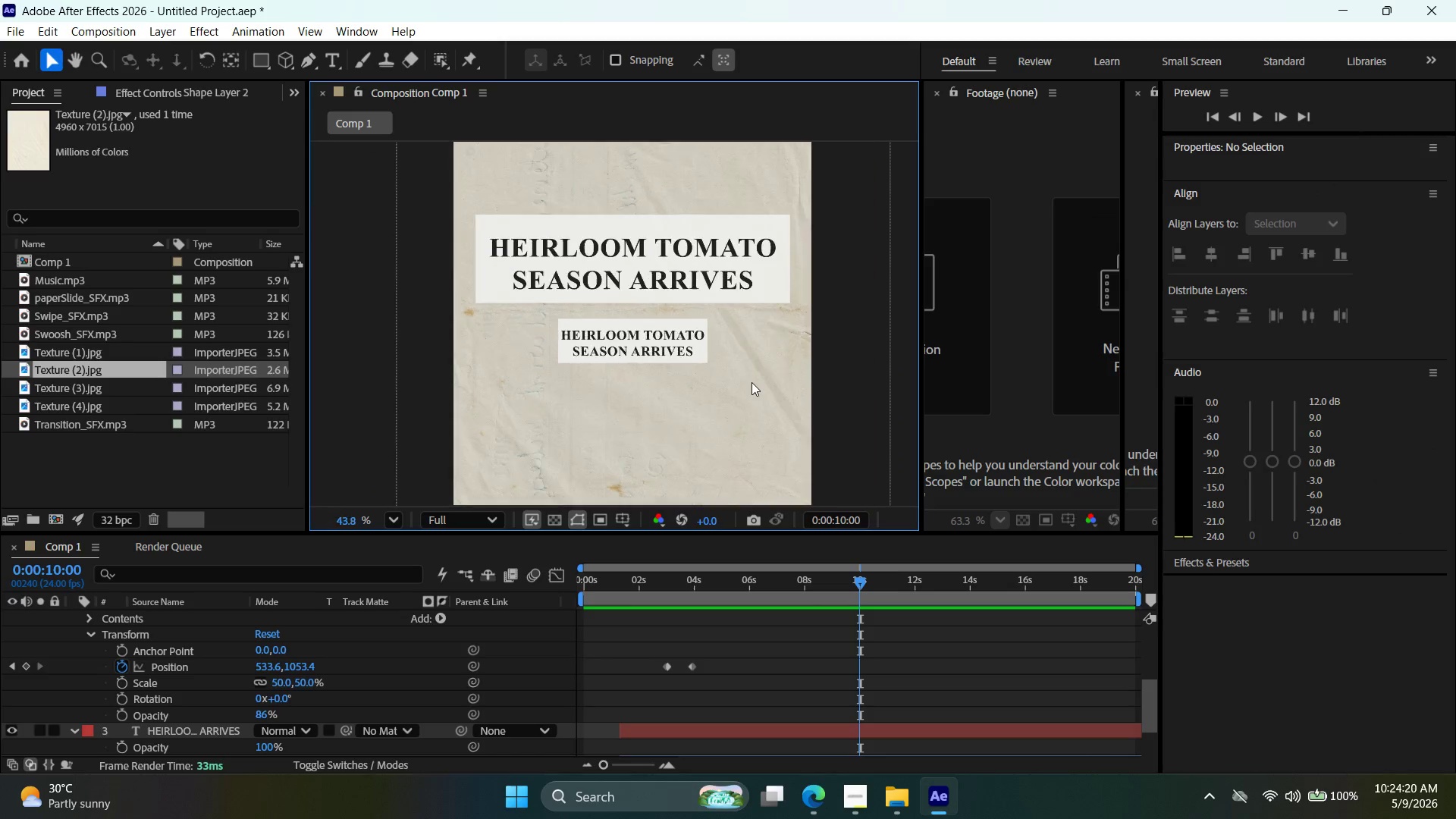 
scroll: coordinate [752, 382], scroll_direction: down, amount: 2.0
 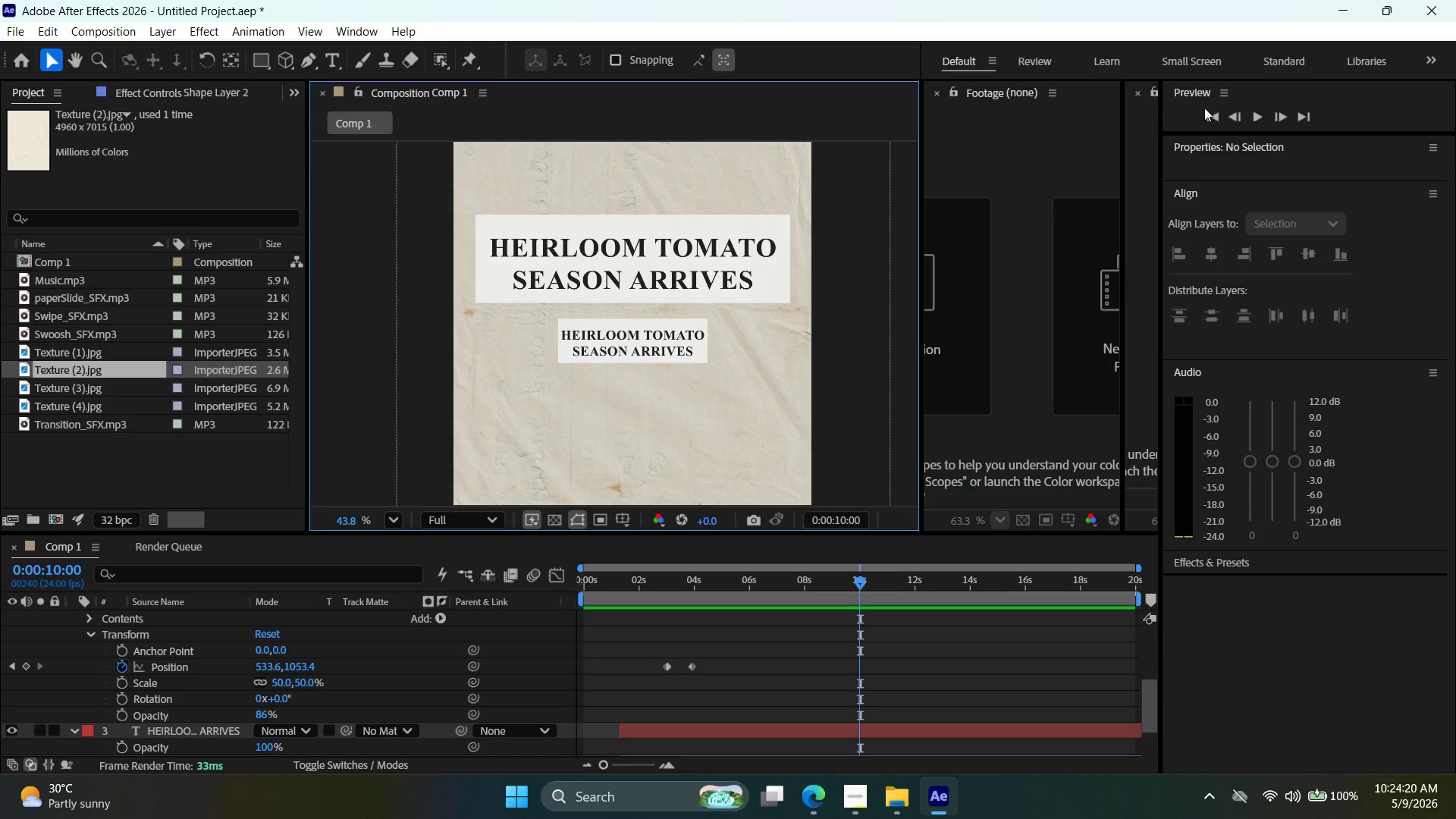 
left_click([1213, 121])
 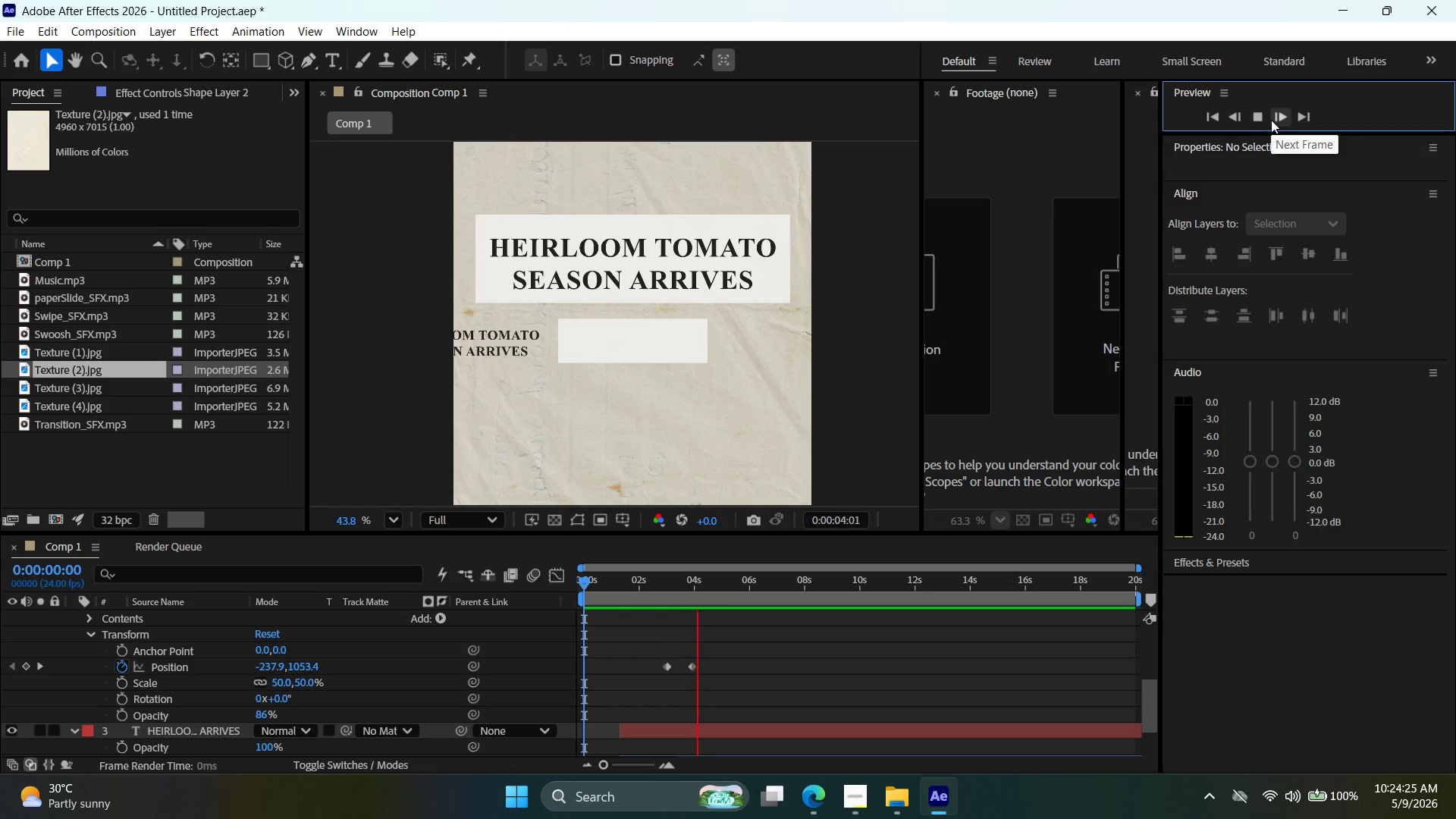 
wait(6.41)
 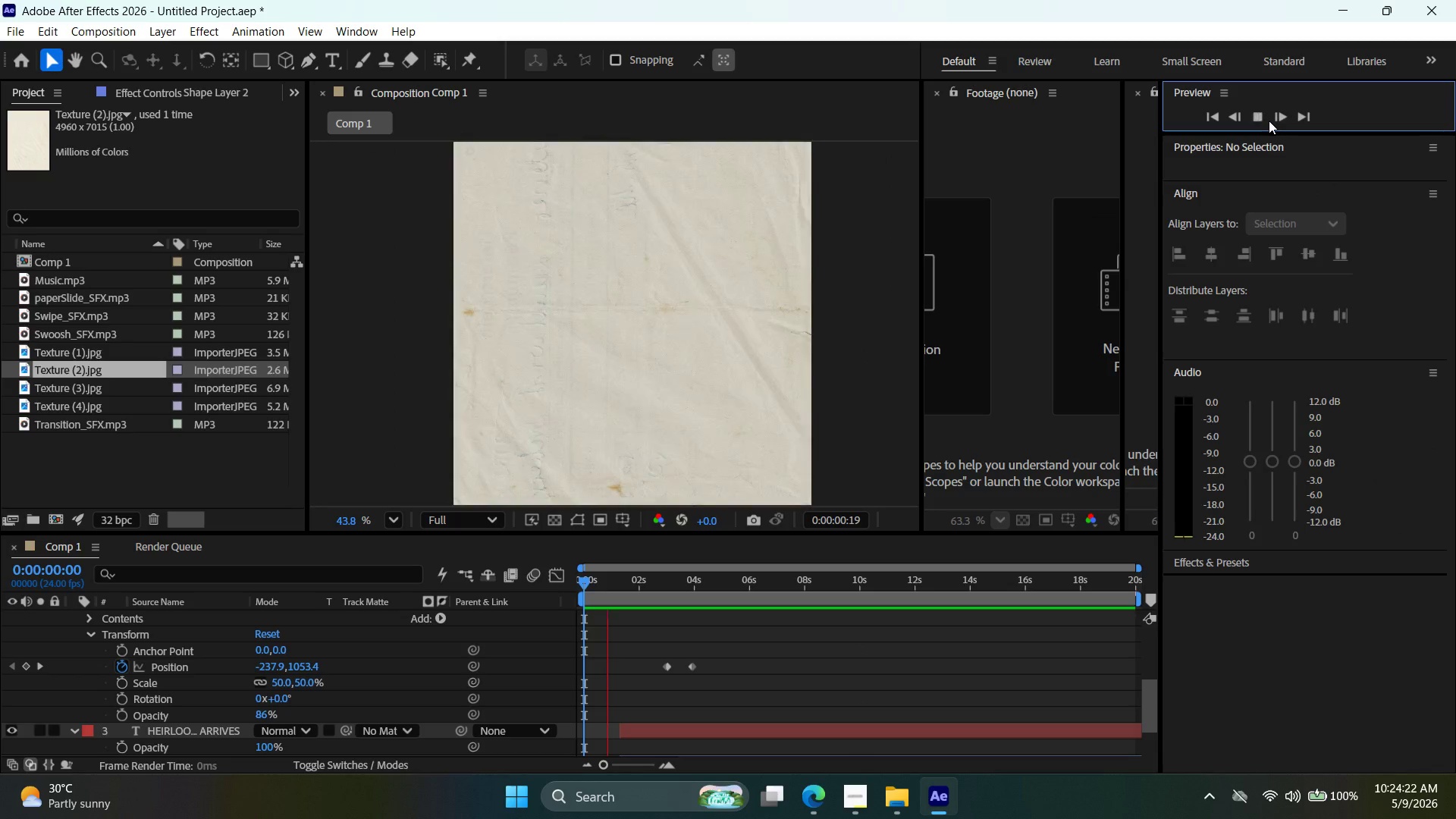 
left_click([1272, 118])
 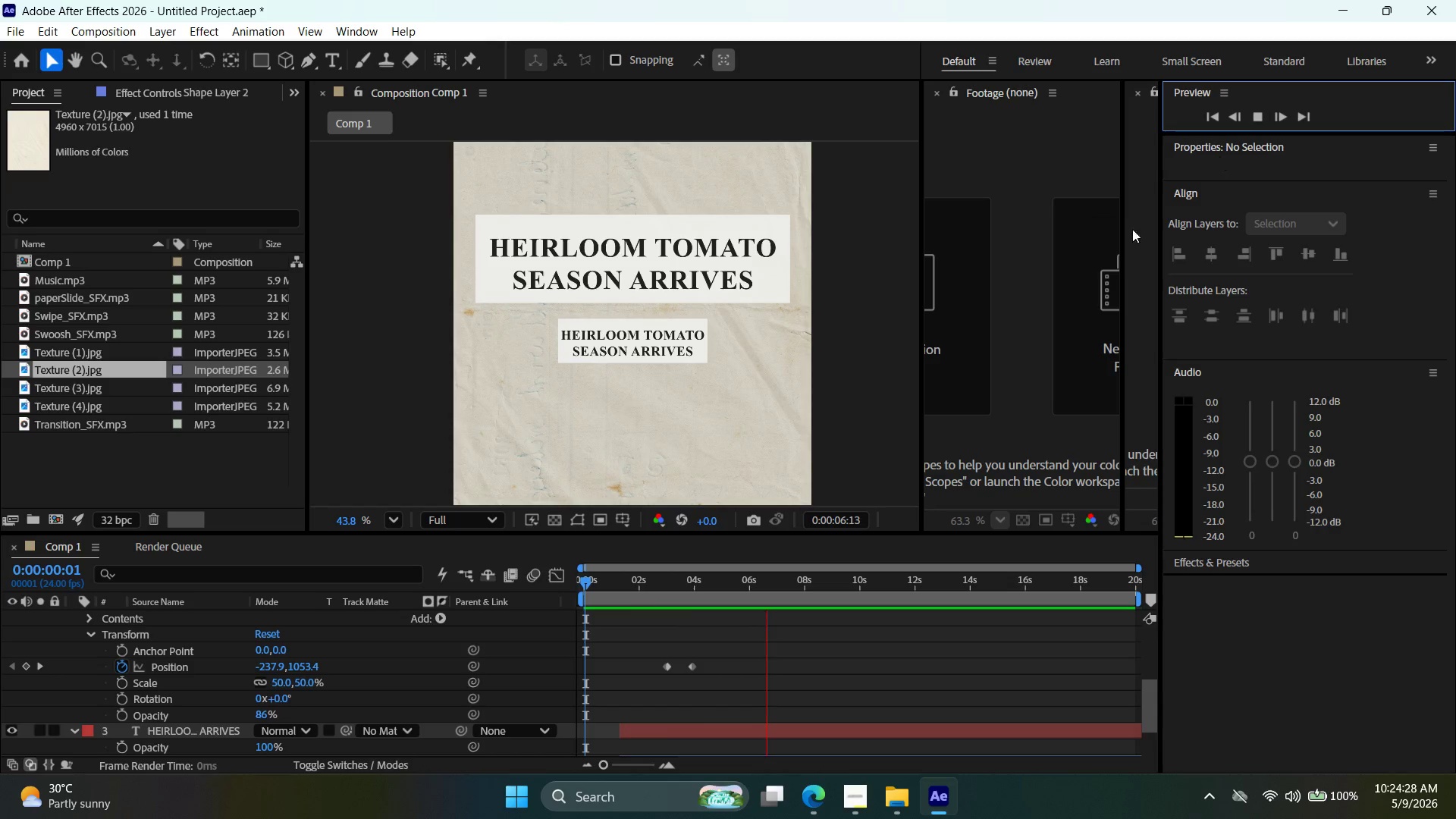 
key(Alt+AltLeft)
 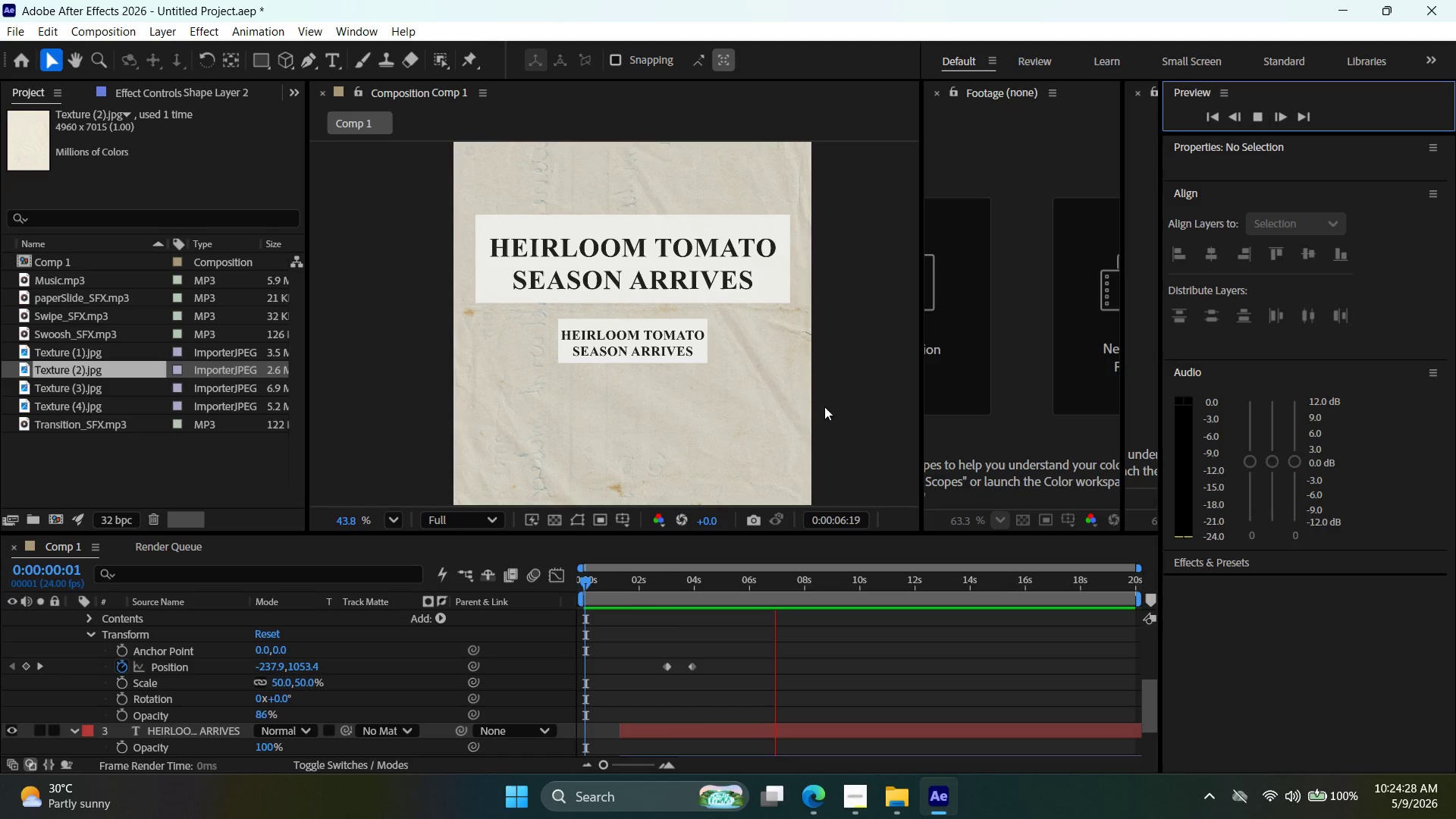 
scroll: coordinate [810, 426], scroll_direction: down, amount: 6.0
 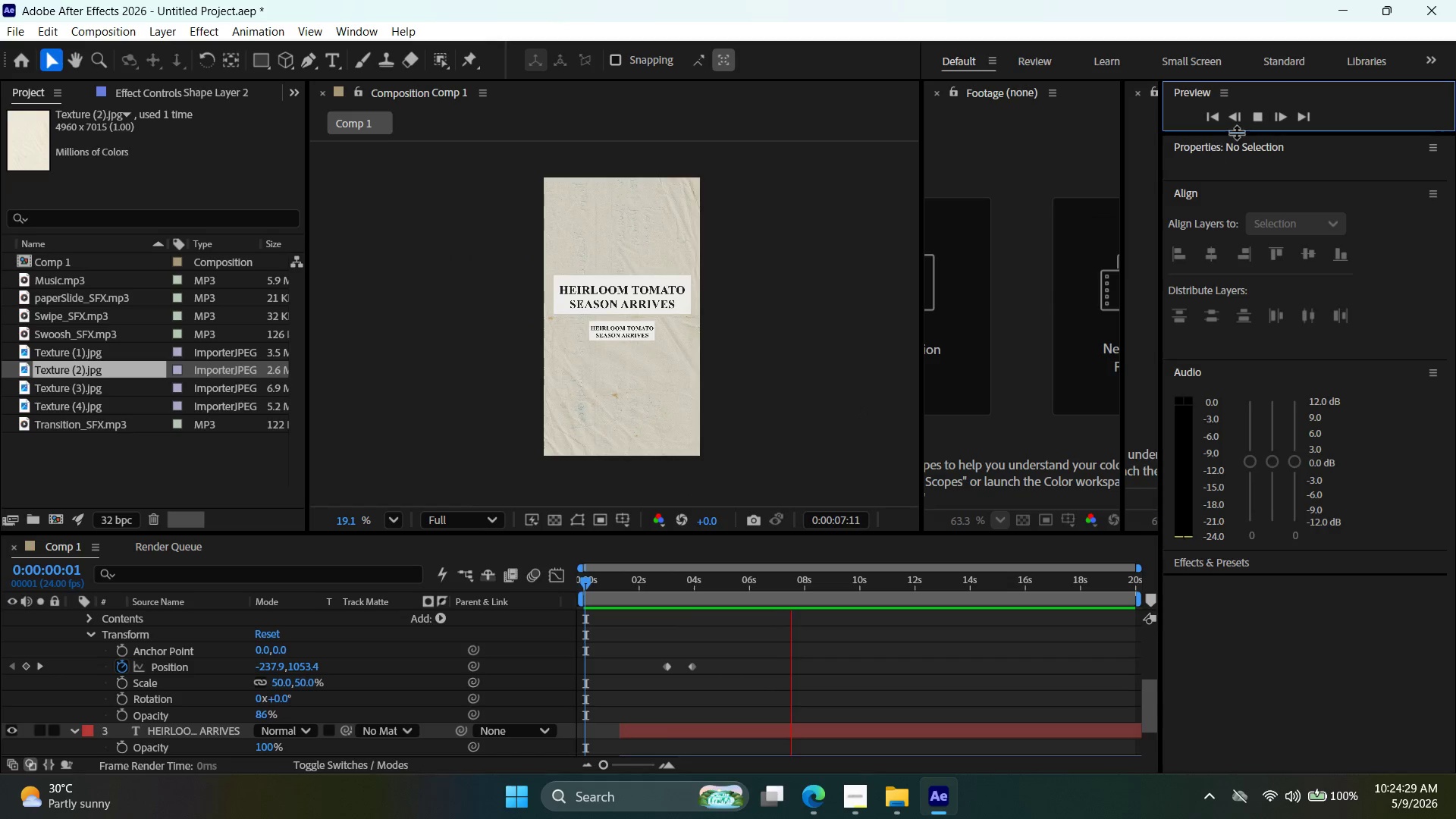 
left_click([1257, 114])
 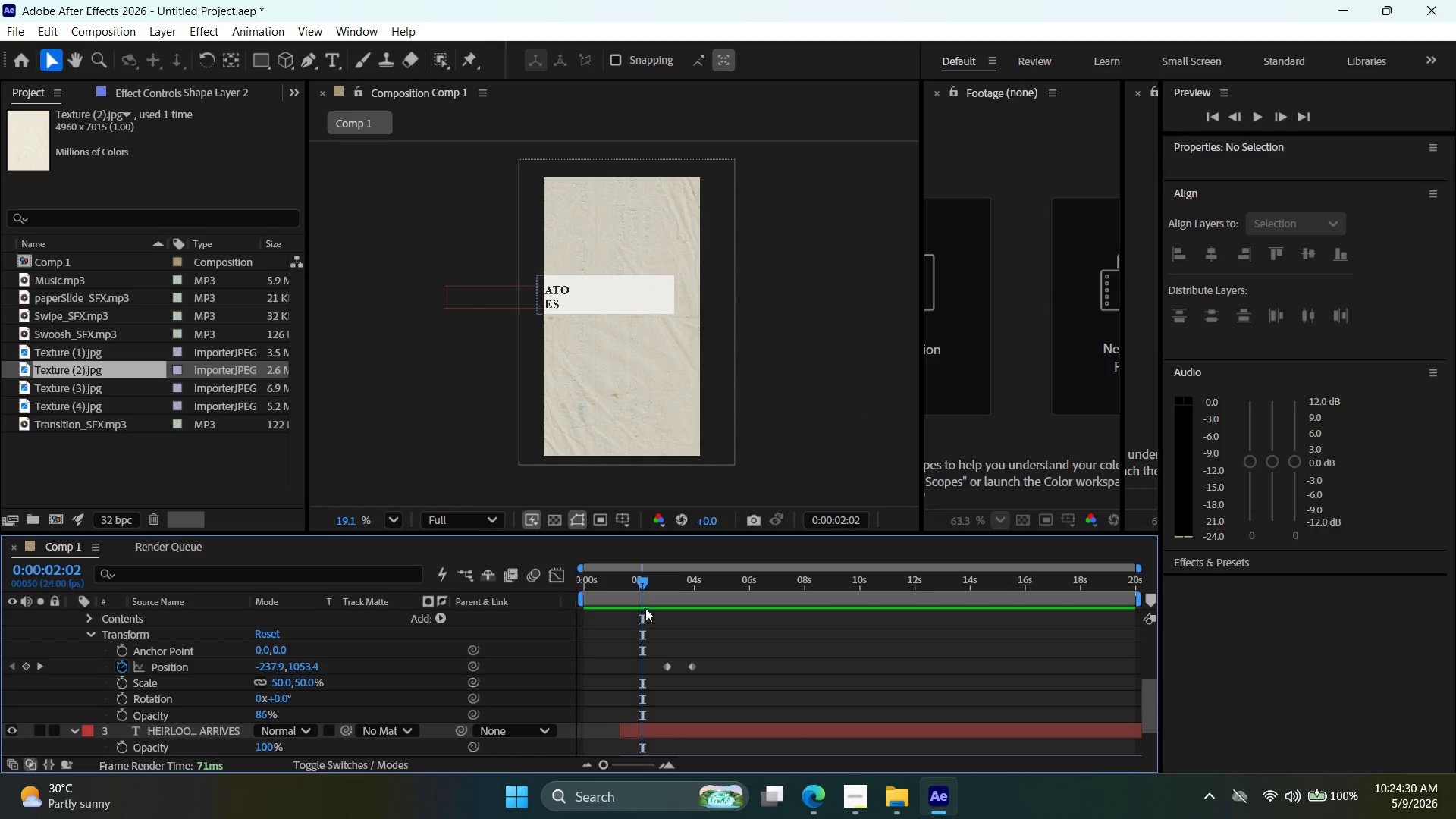 
scroll: coordinate [716, 659], scroll_direction: up, amount: 12.0
 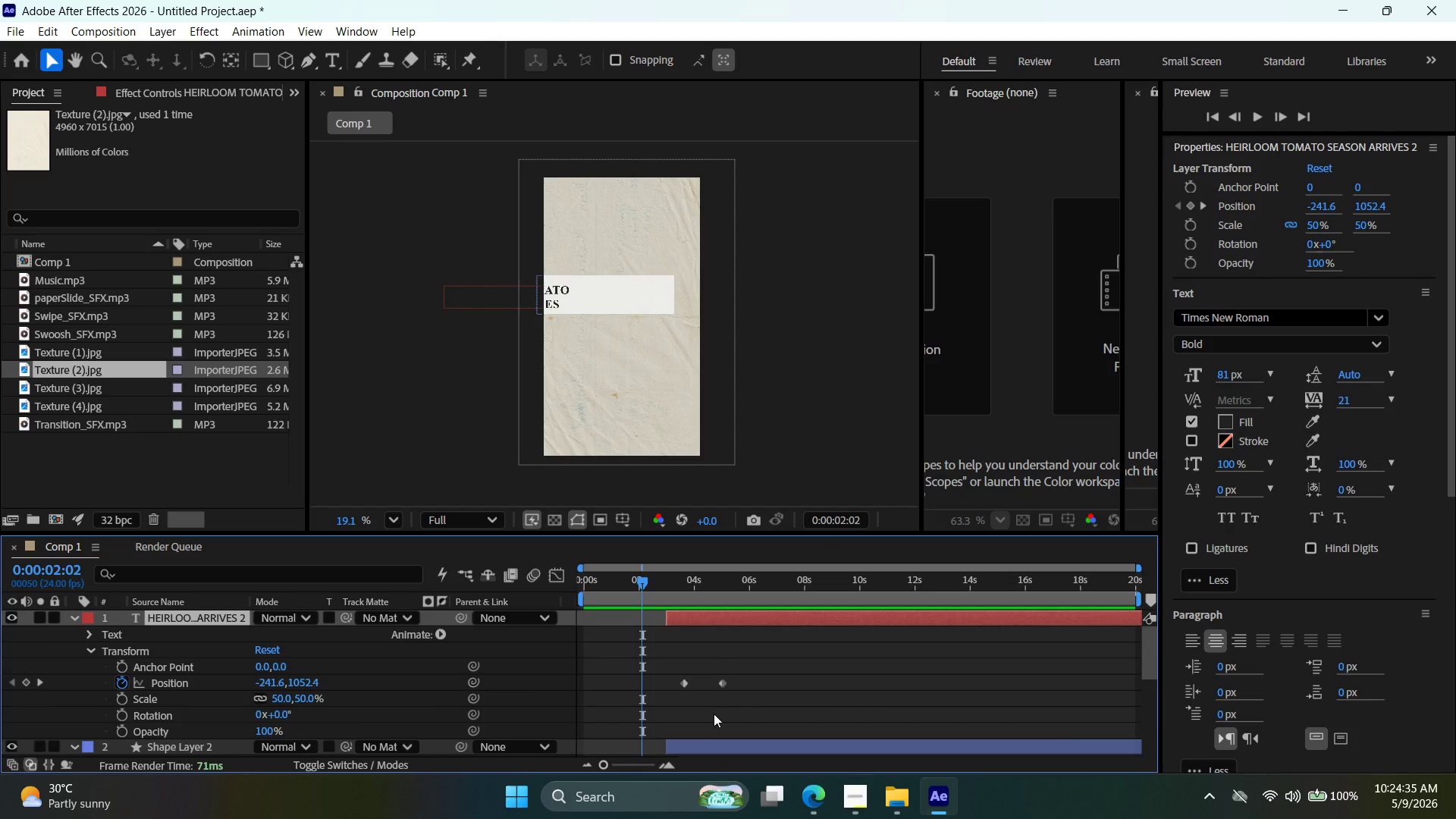 
hold_key(key=ShiftLeft, duration=0.53)
 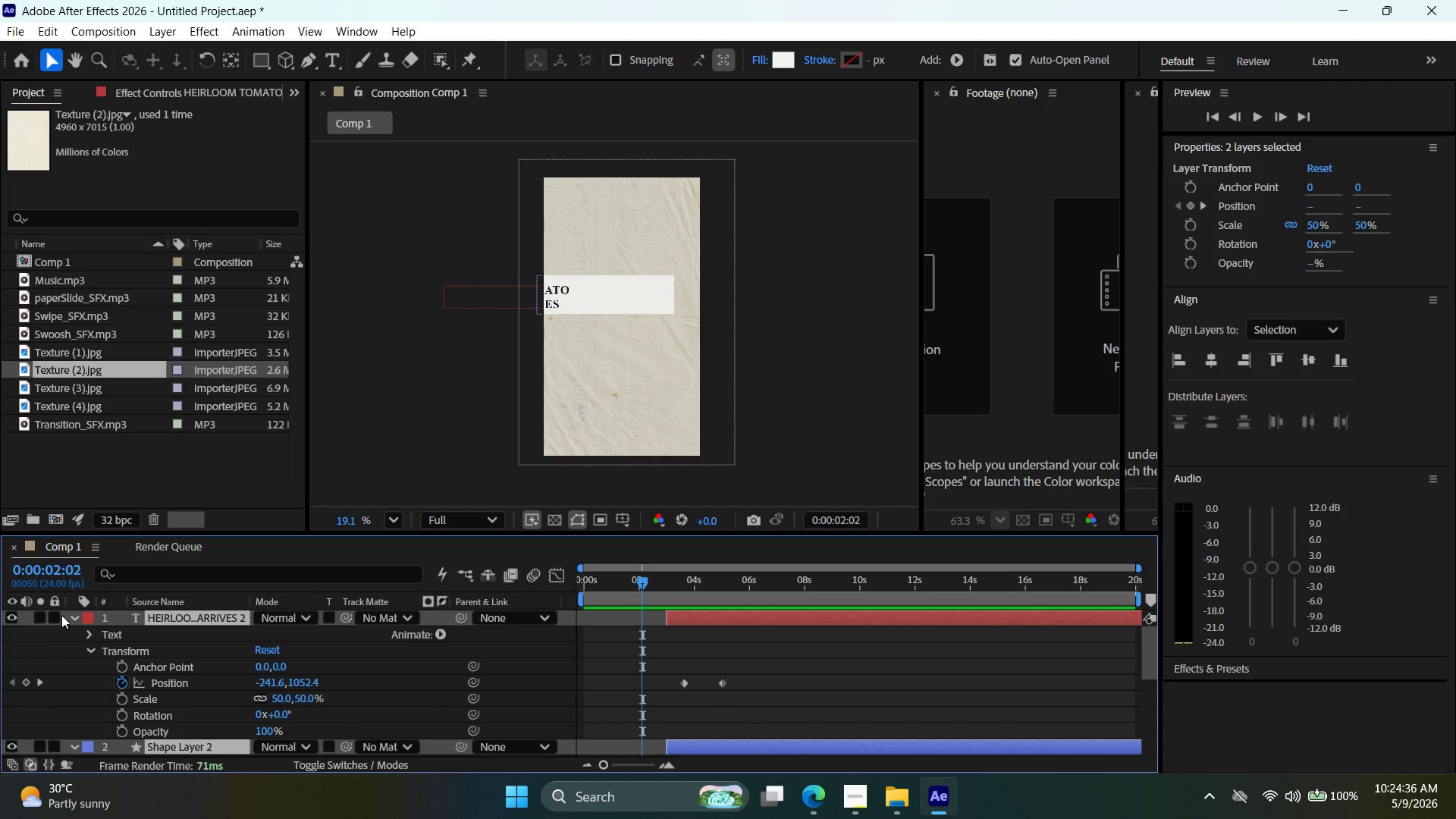 
left_click([73, 620])
 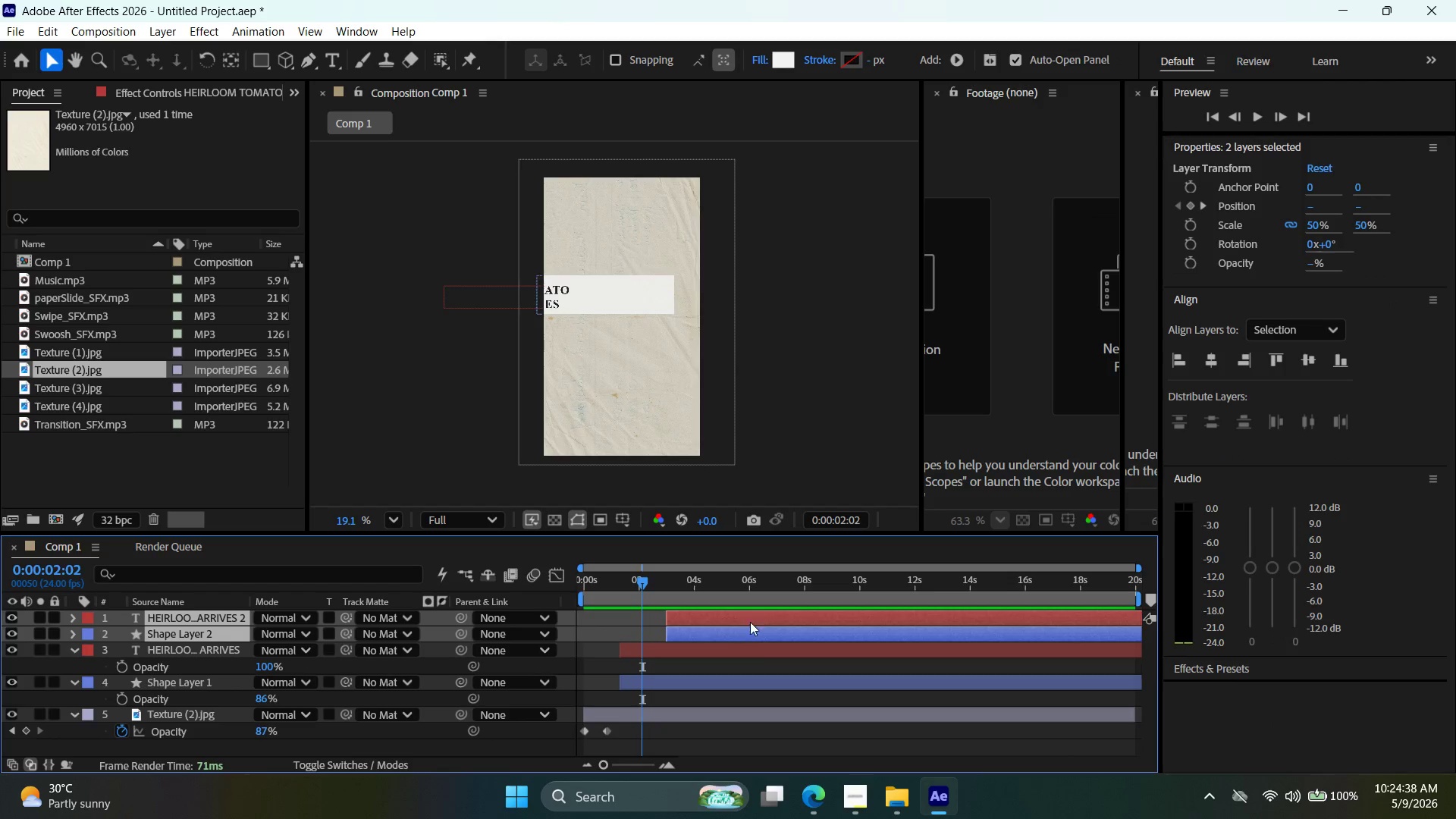 
double_click([735, 632])
 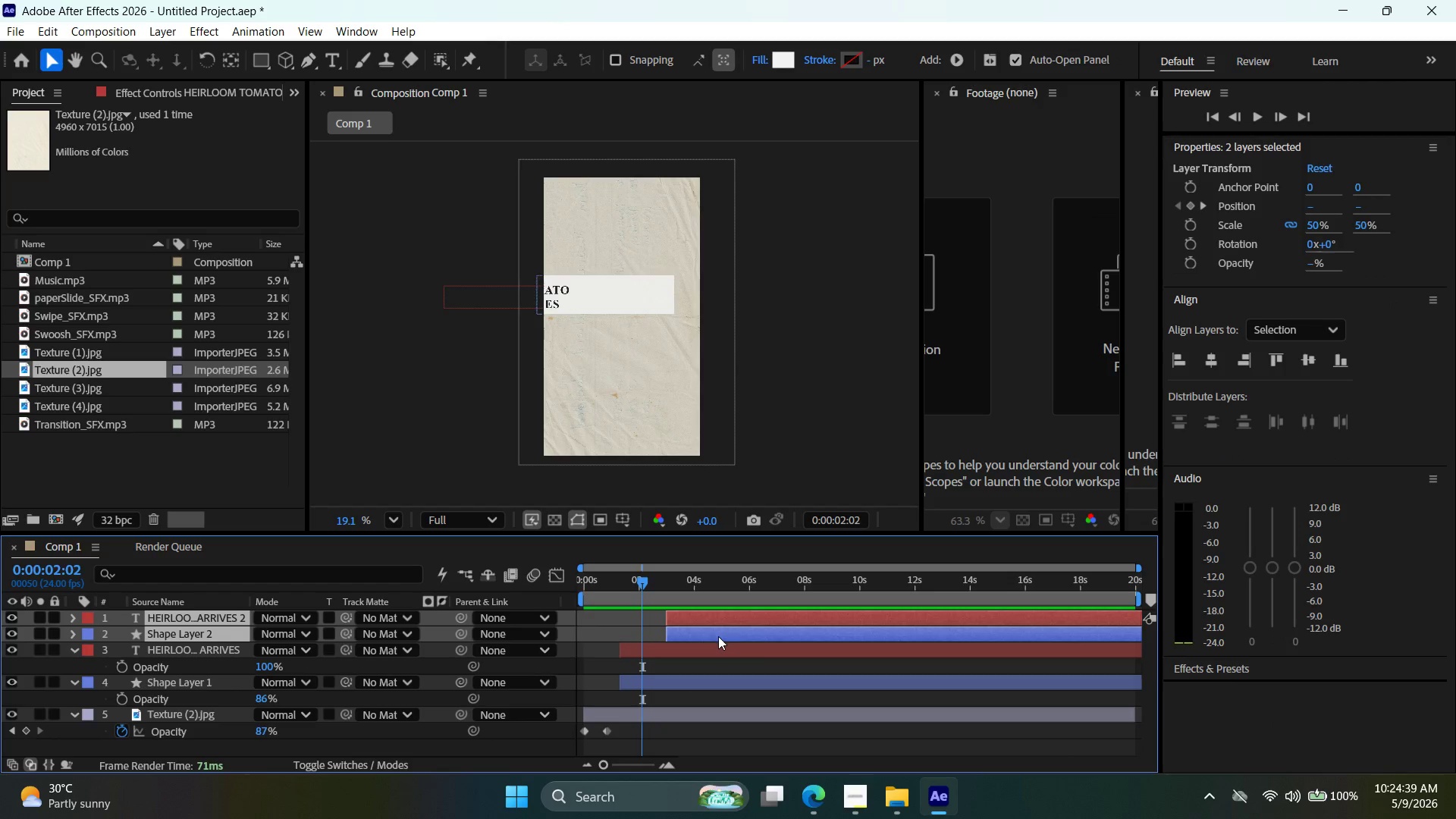 
left_click([718, 636])
 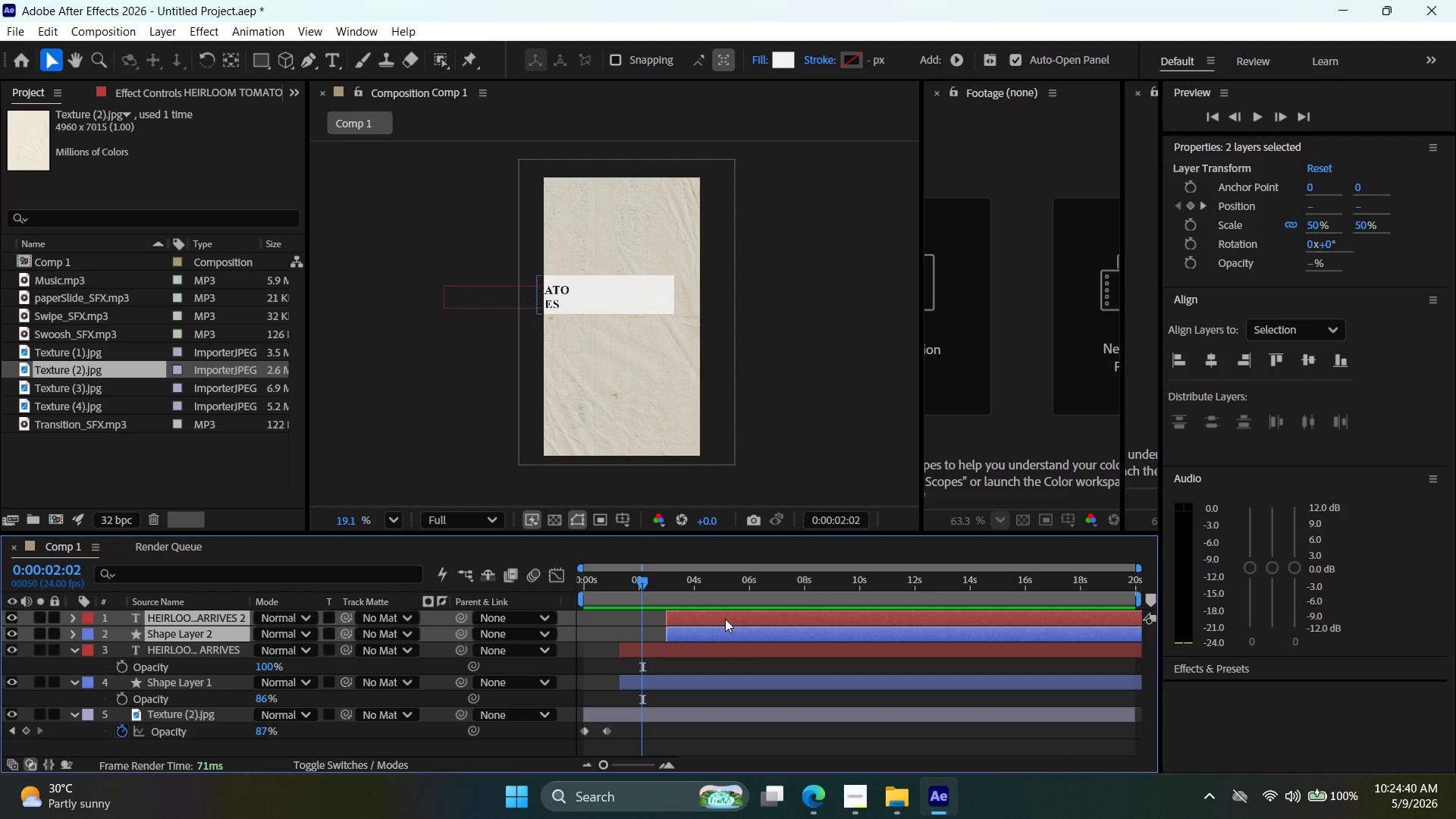 
key(Control+D)
 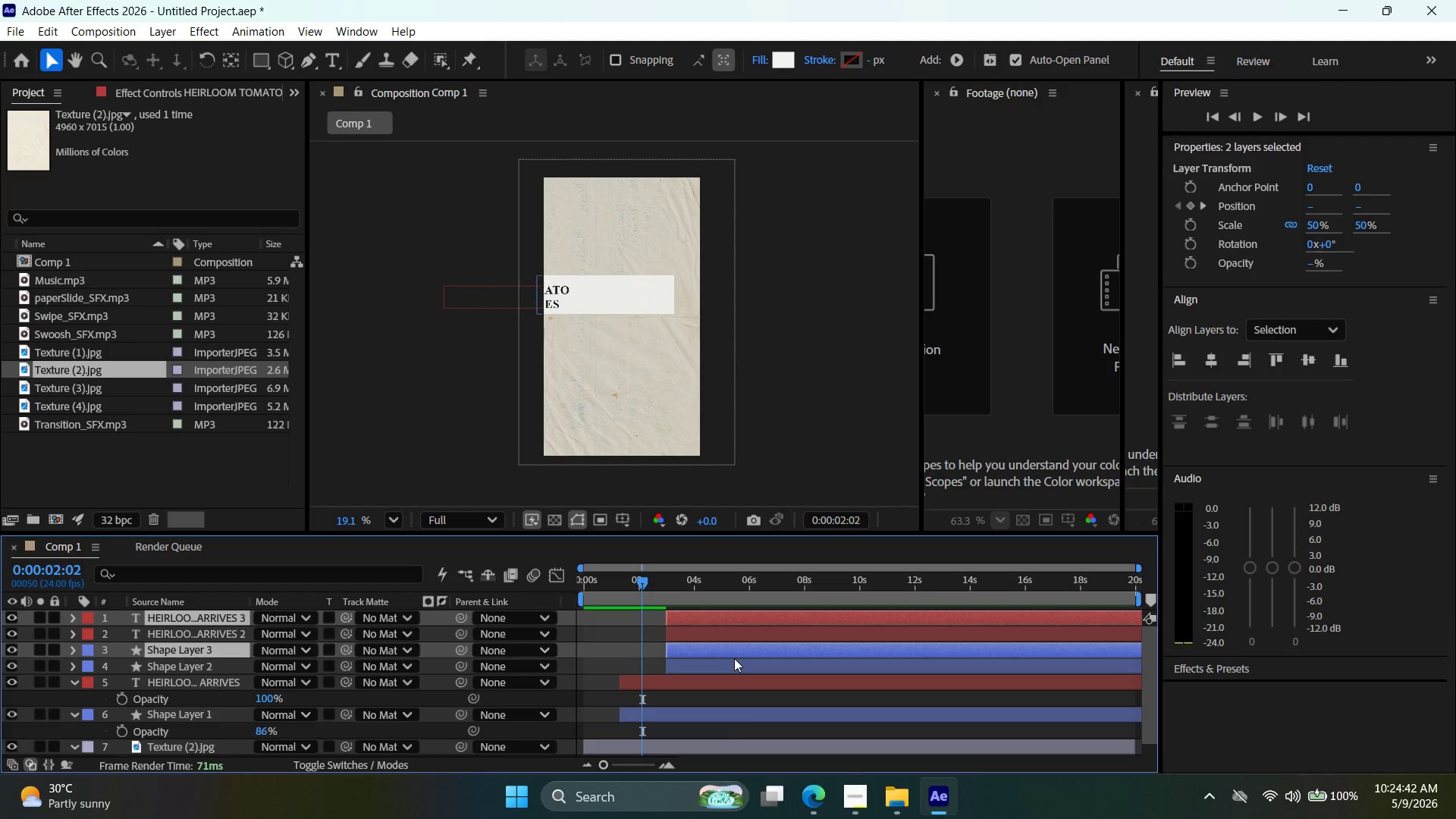 
left_click([738, 651])
 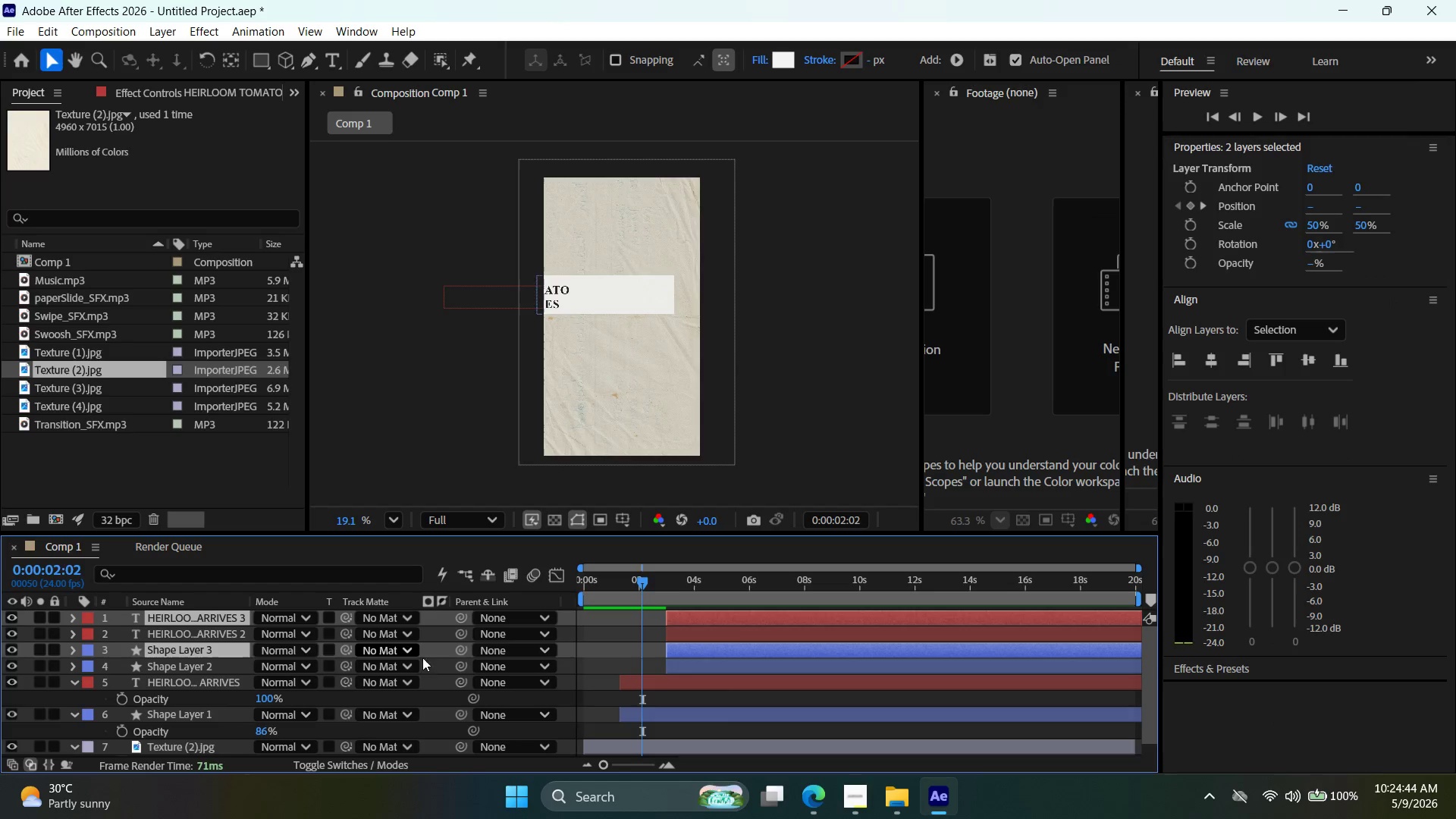 
key(Control+BracketLeft)
 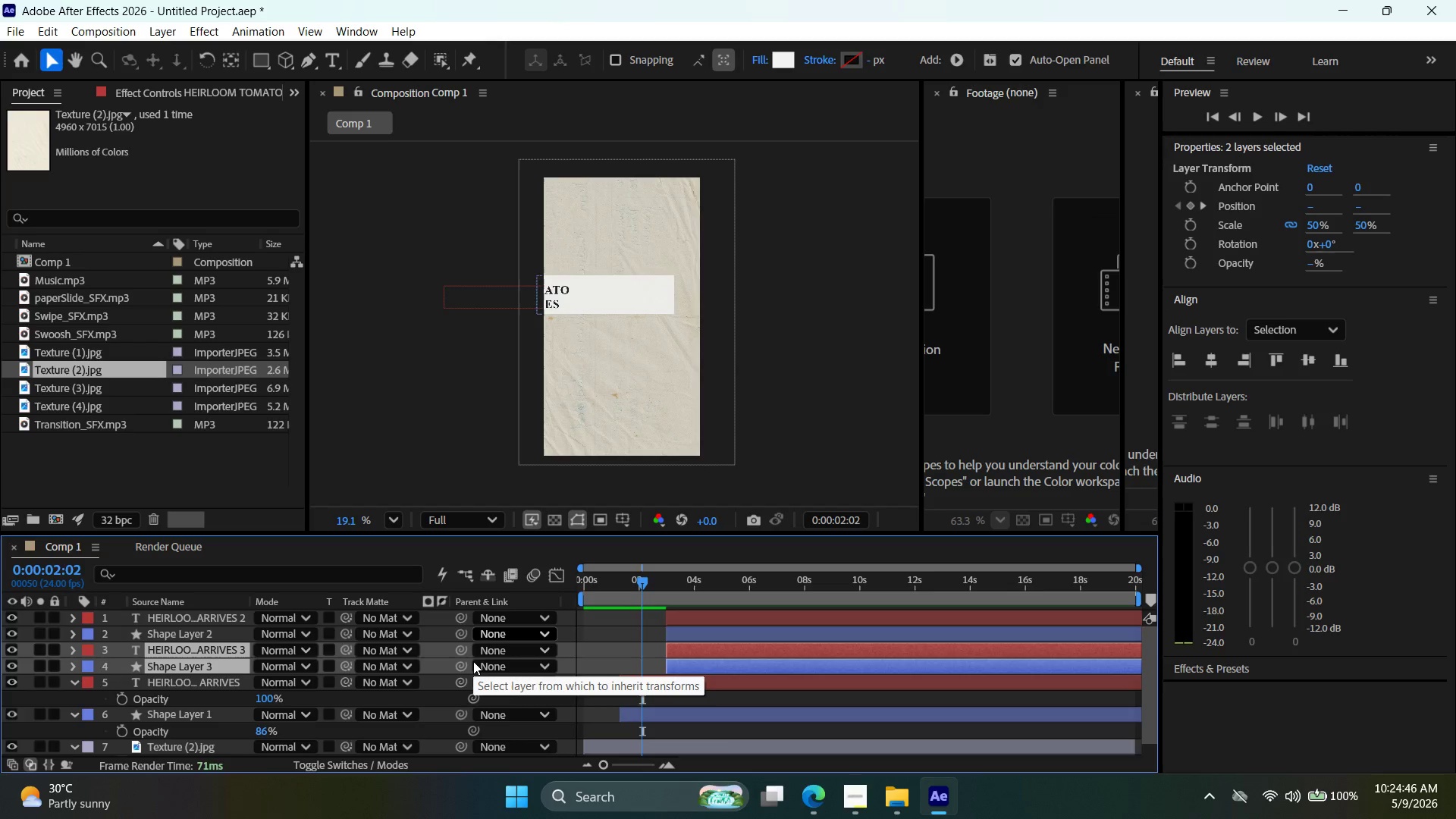 
key(Control+BracketRight)
 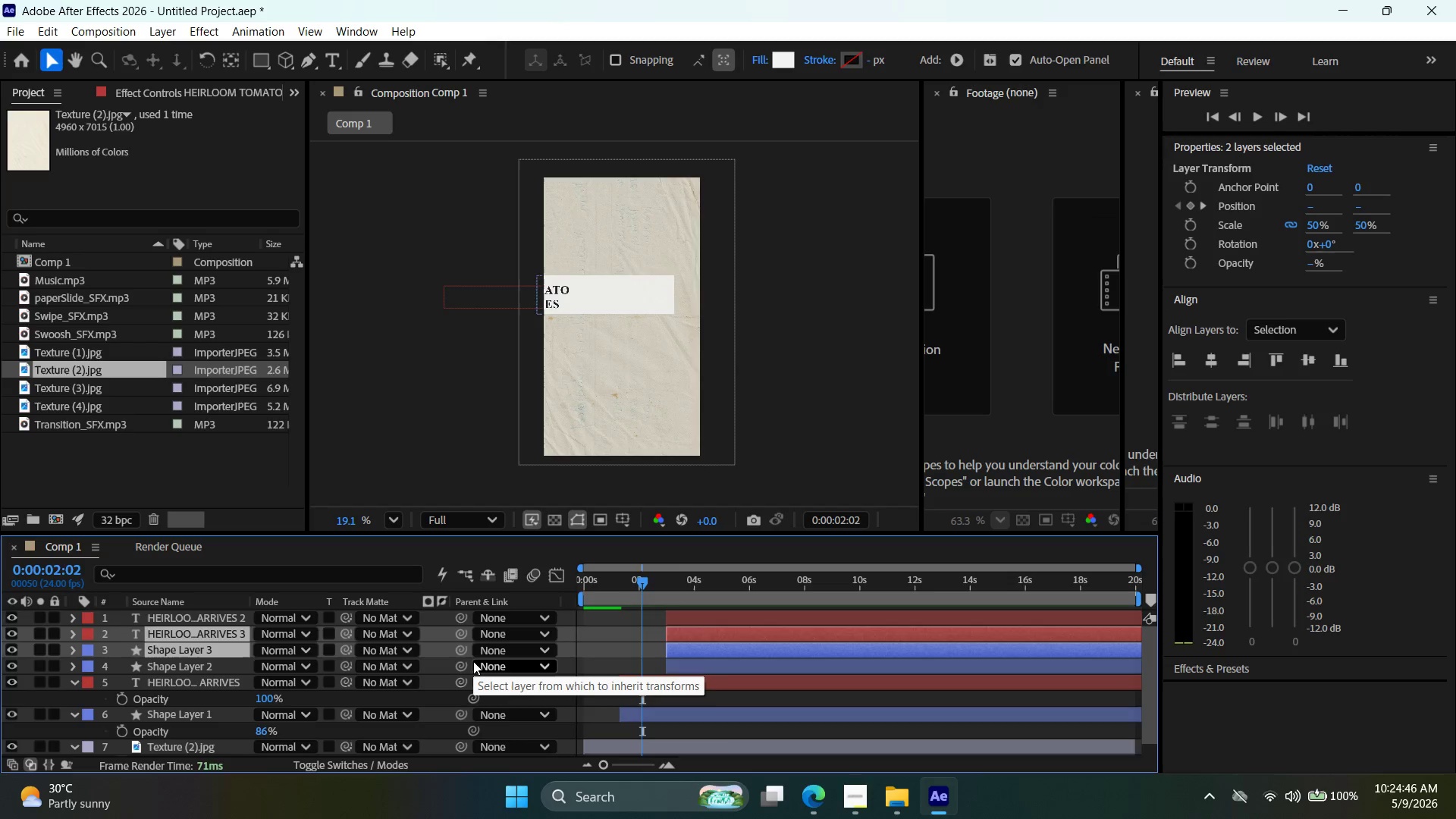 
key(Control+BracketRight)
 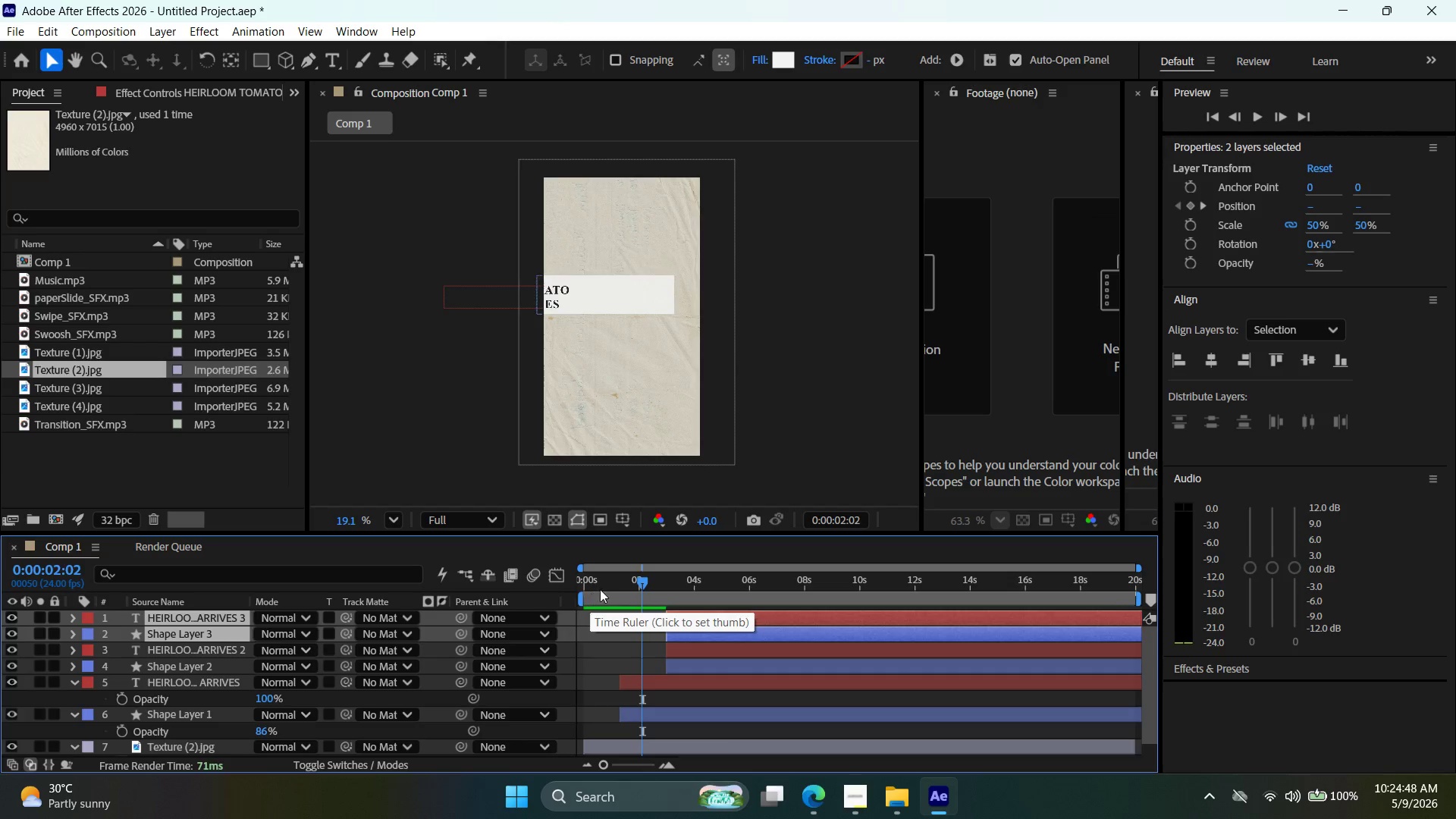 
left_click_drag(start_coordinate=[643, 588], to_coordinate=[673, 592])
 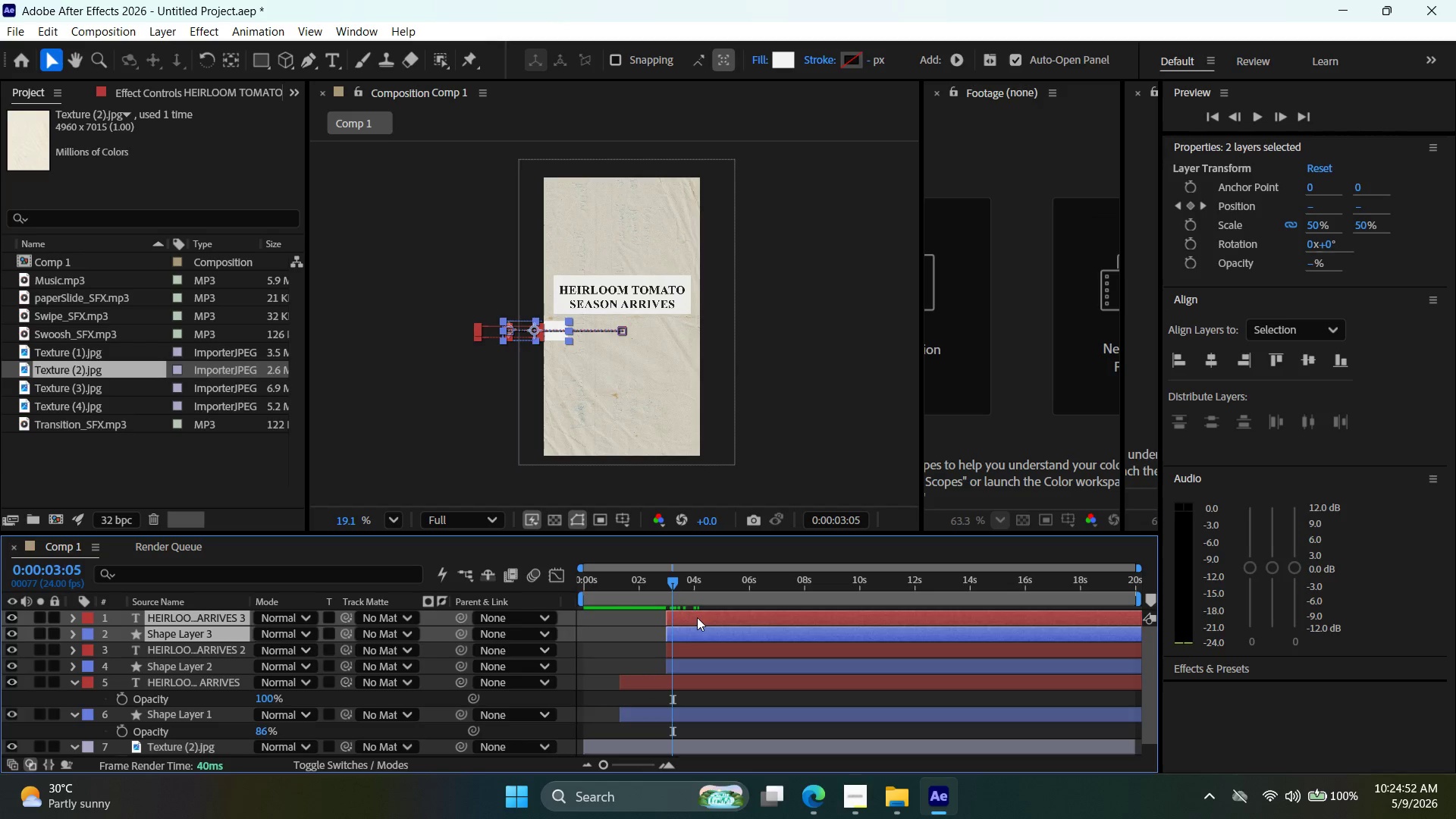 
left_click_drag(start_coordinate=[700, 616], to_coordinate=[749, 617])
 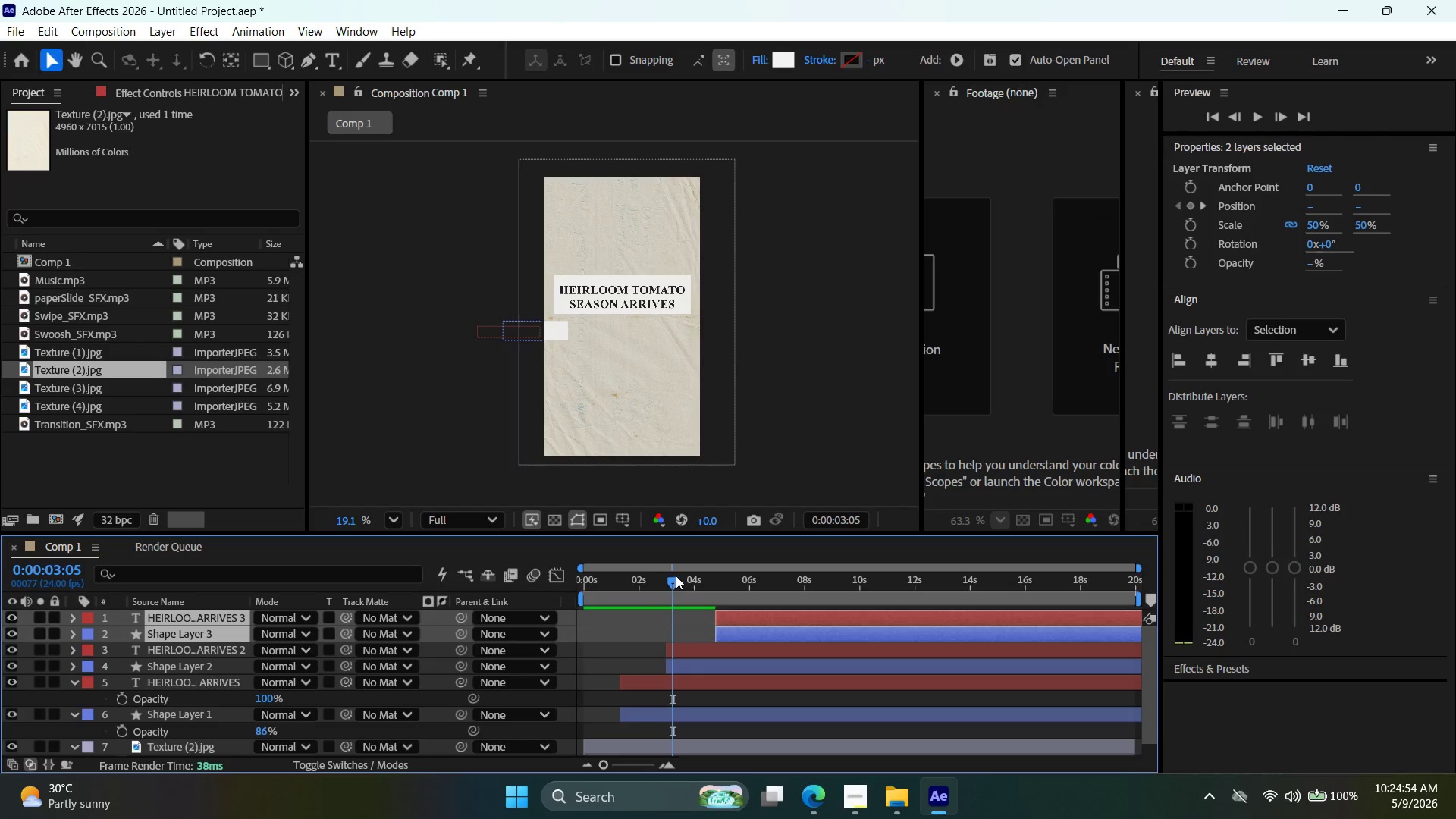 
left_click_drag(start_coordinate=[676, 576], to_coordinate=[635, 578])
 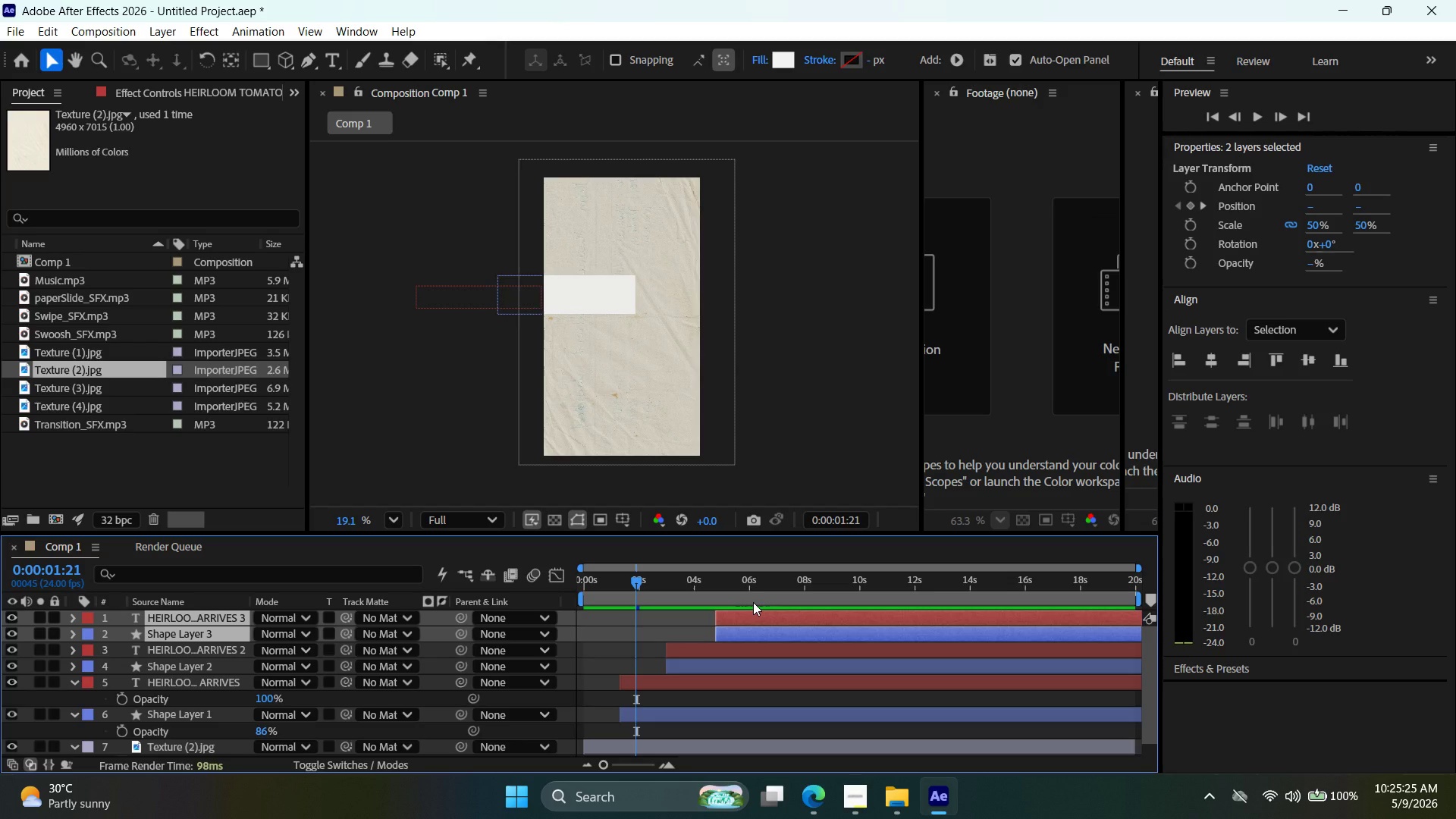 
wait(26.72)
 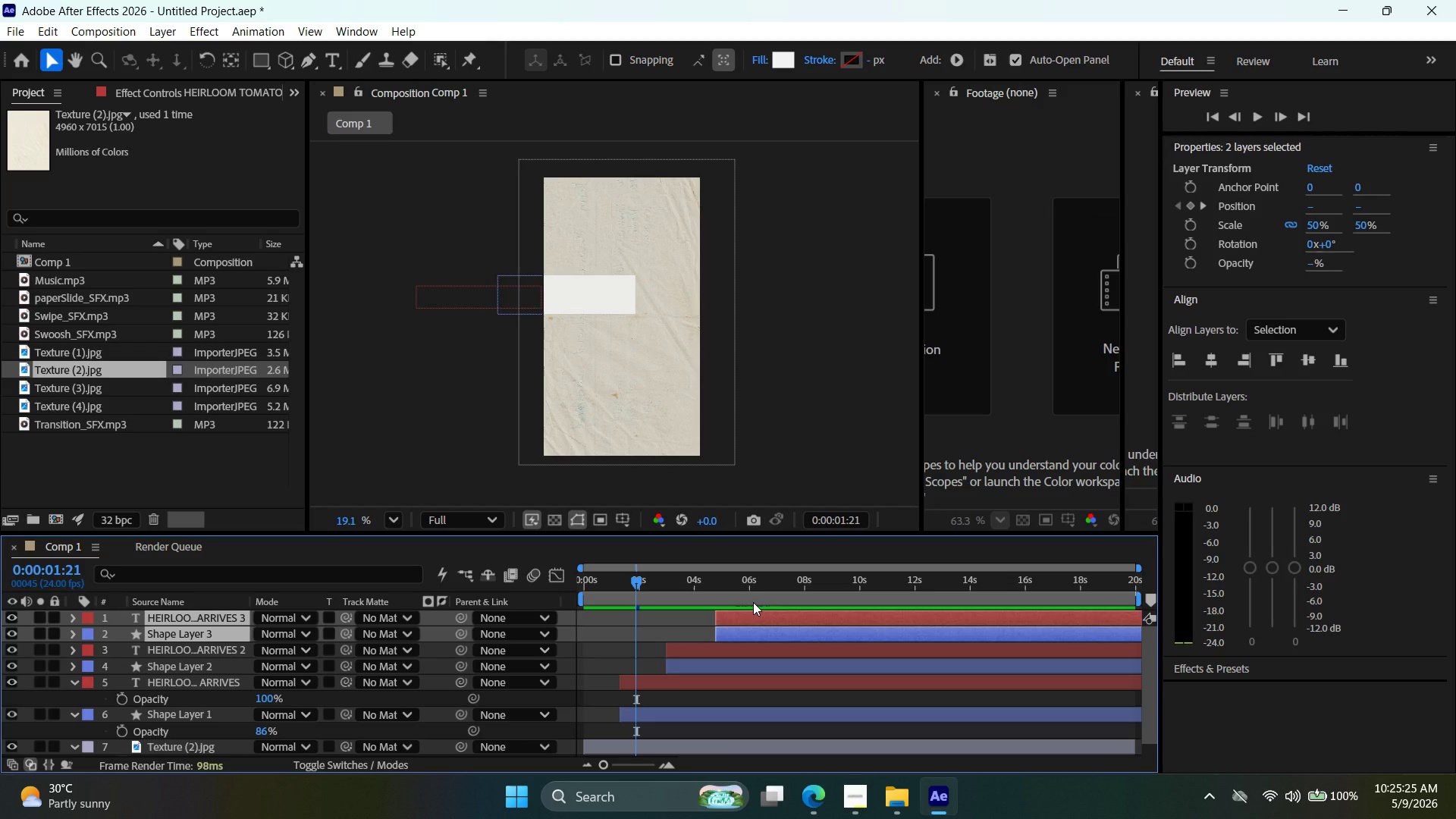 
left_click([787, 634])
 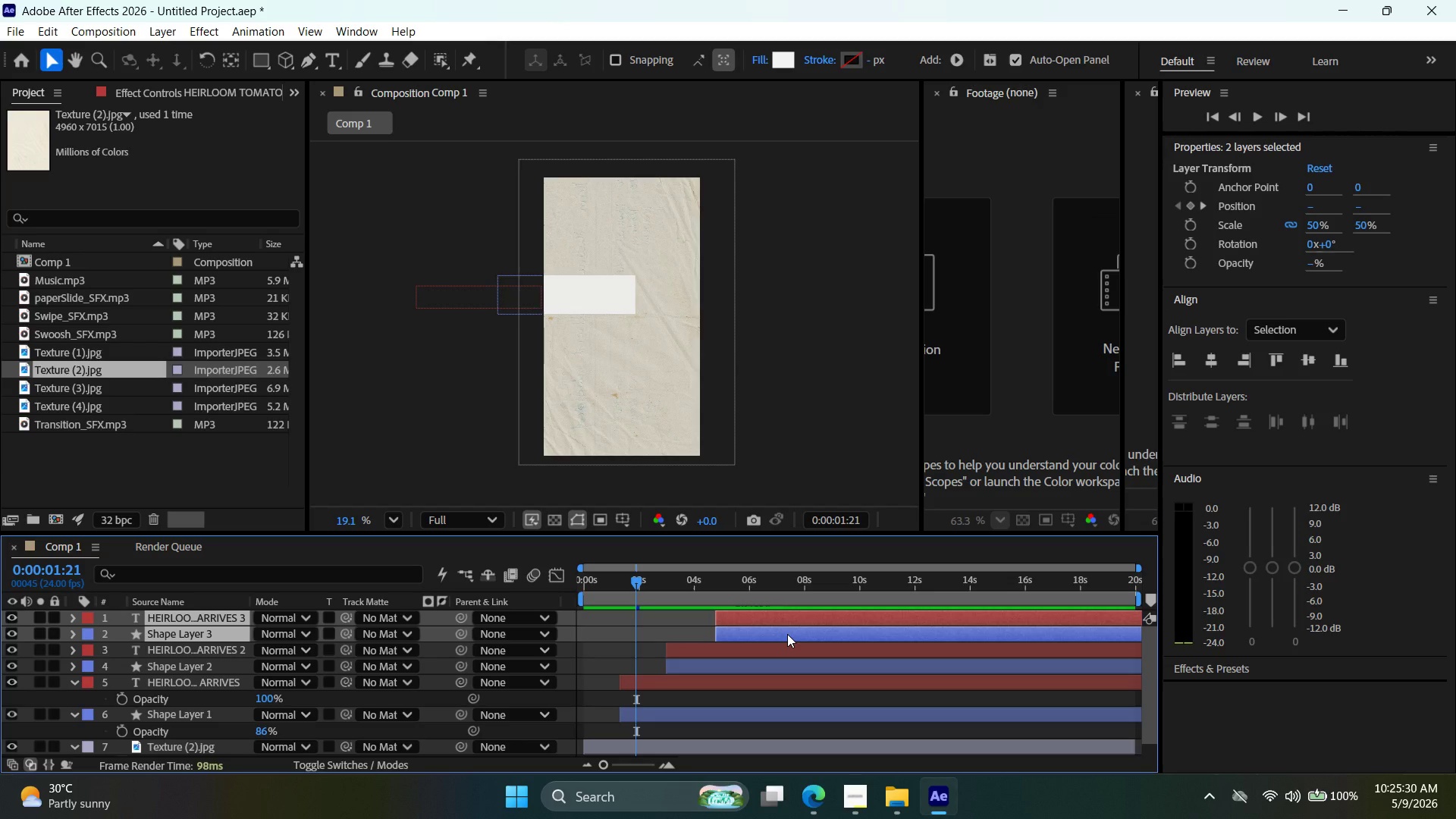 
key(Delete)
 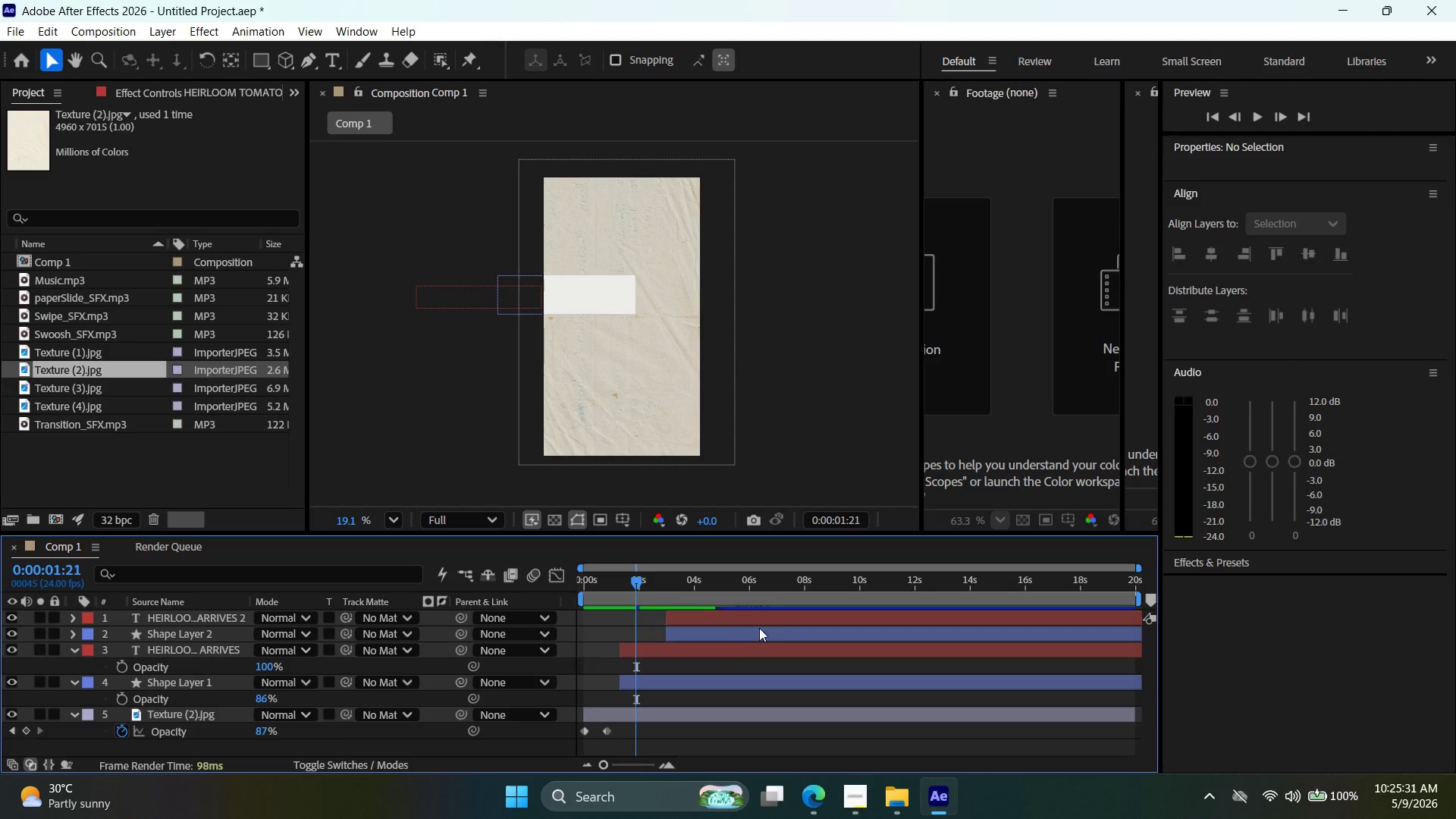 
scroll: coordinate [734, 635], scroll_direction: up, amount: 2.0
 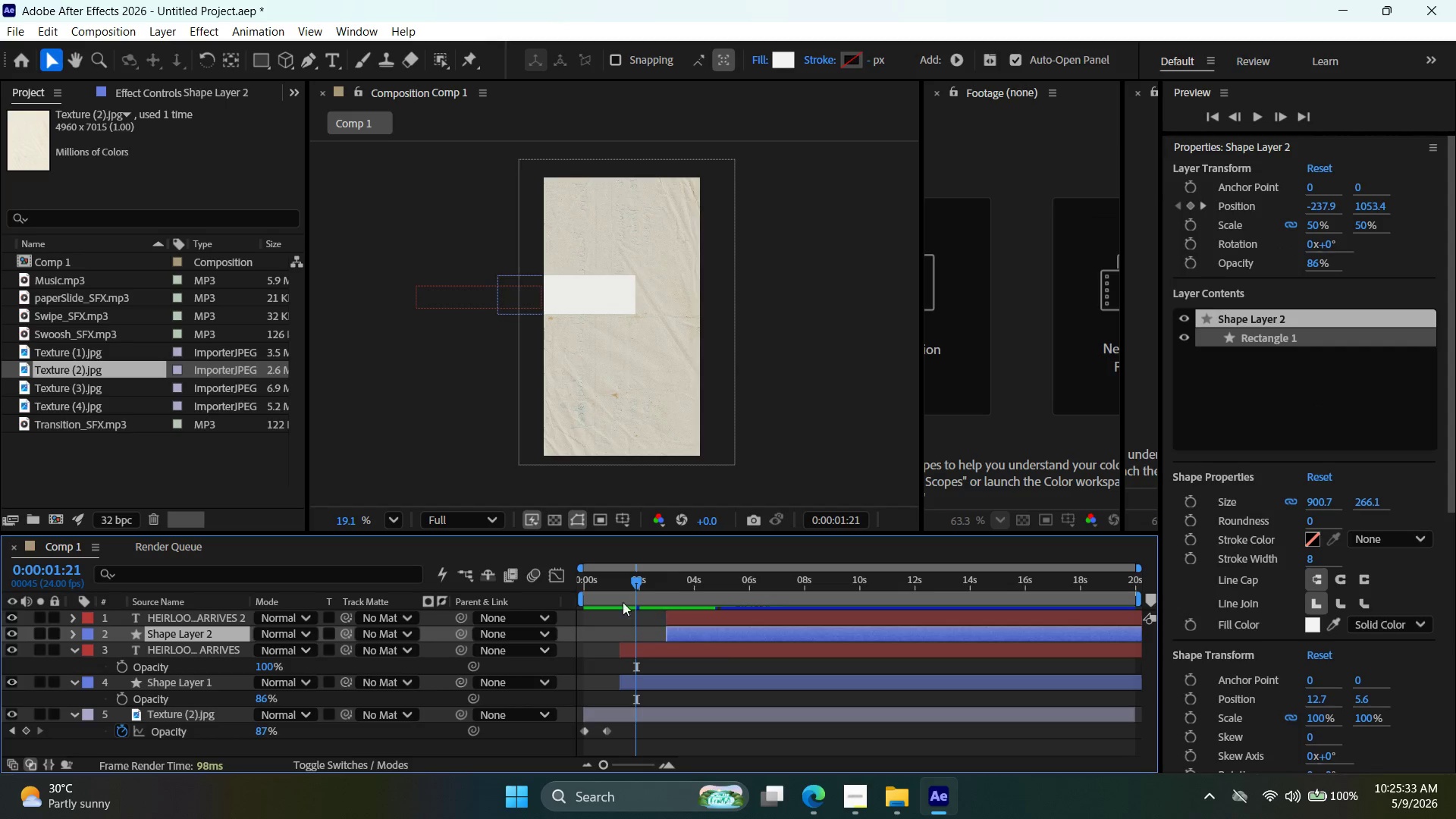 
left_click_drag(start_coordinate=[635, 581], to_coordinate=[611, 610])